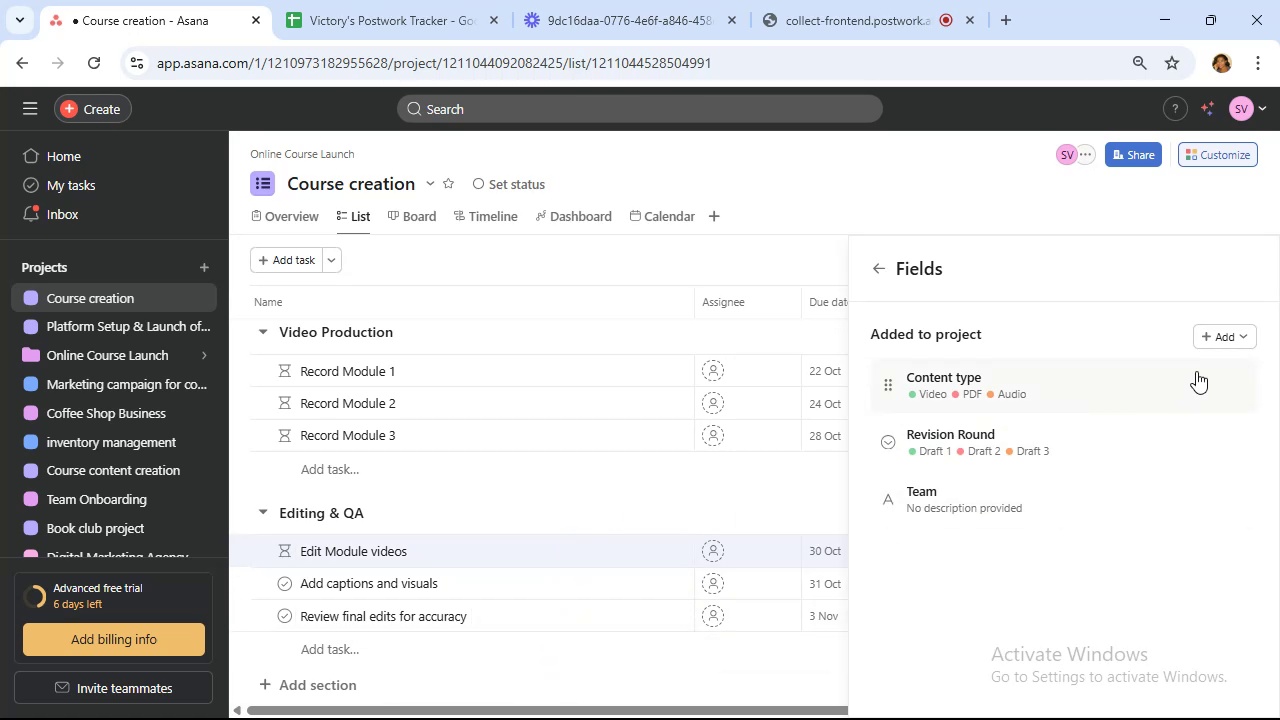 
wait(6.89)
 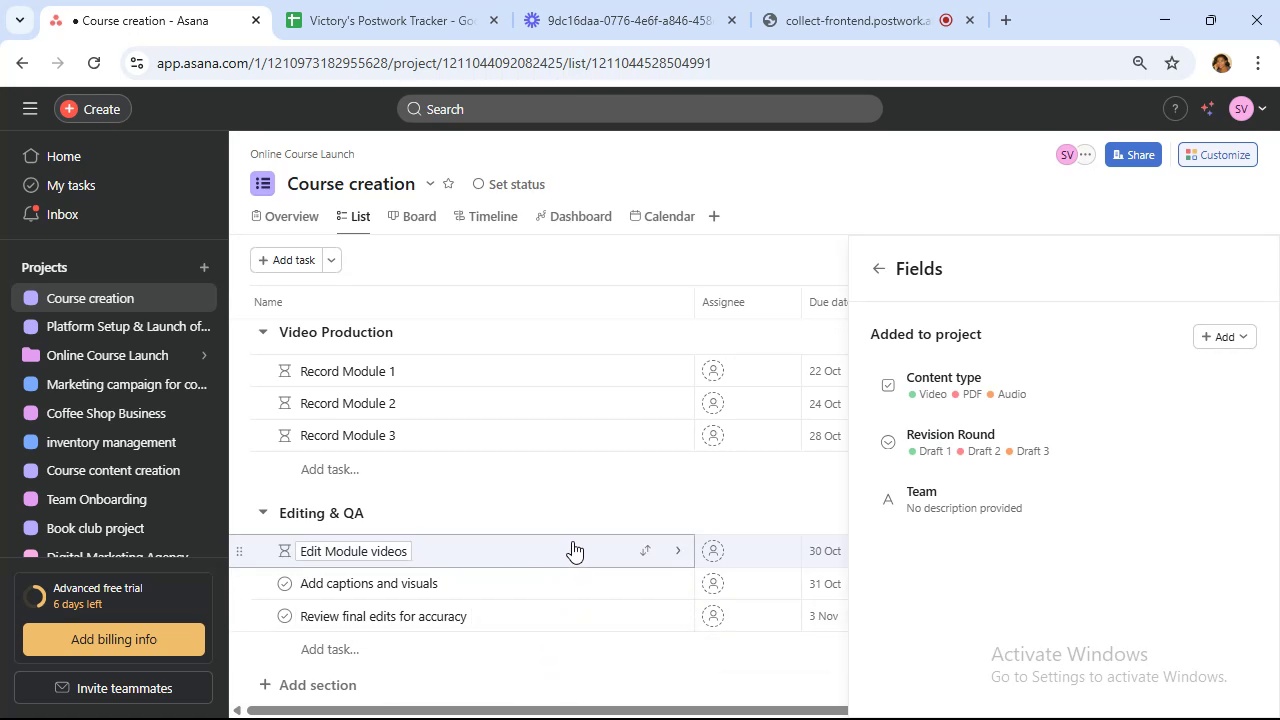 
left_click([1231, 336])
 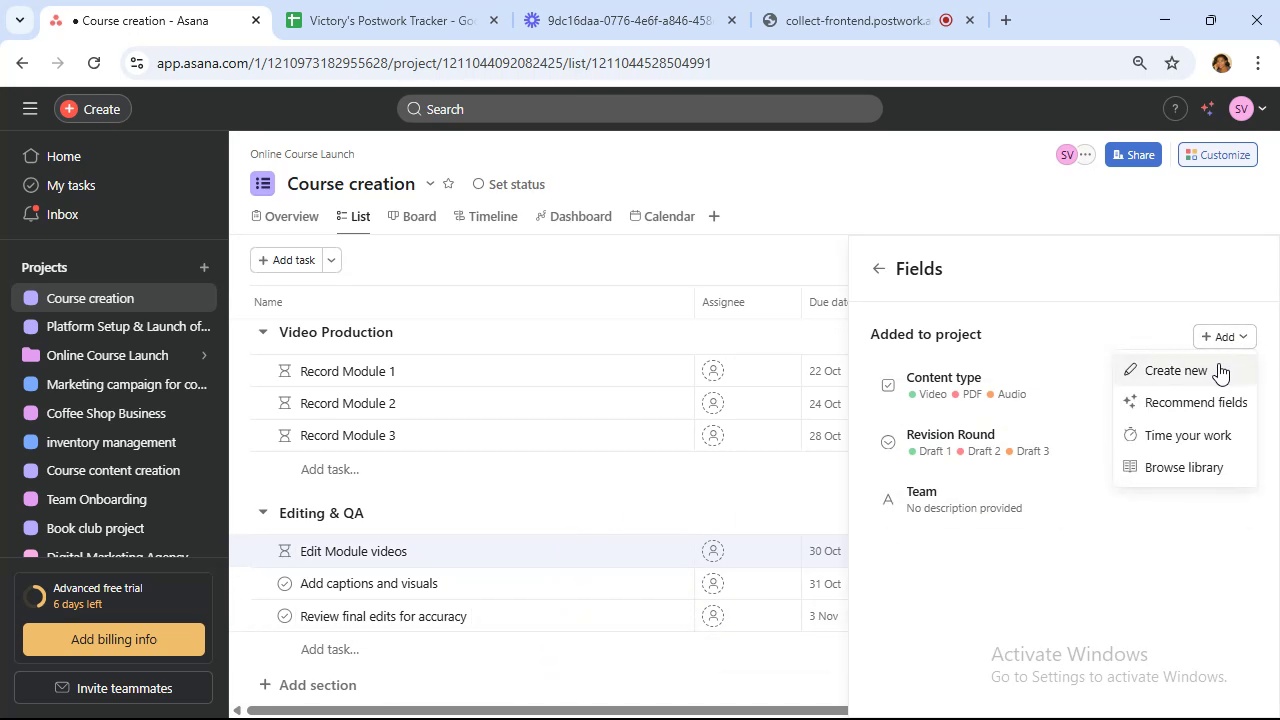 
left_click([1218, 363])
 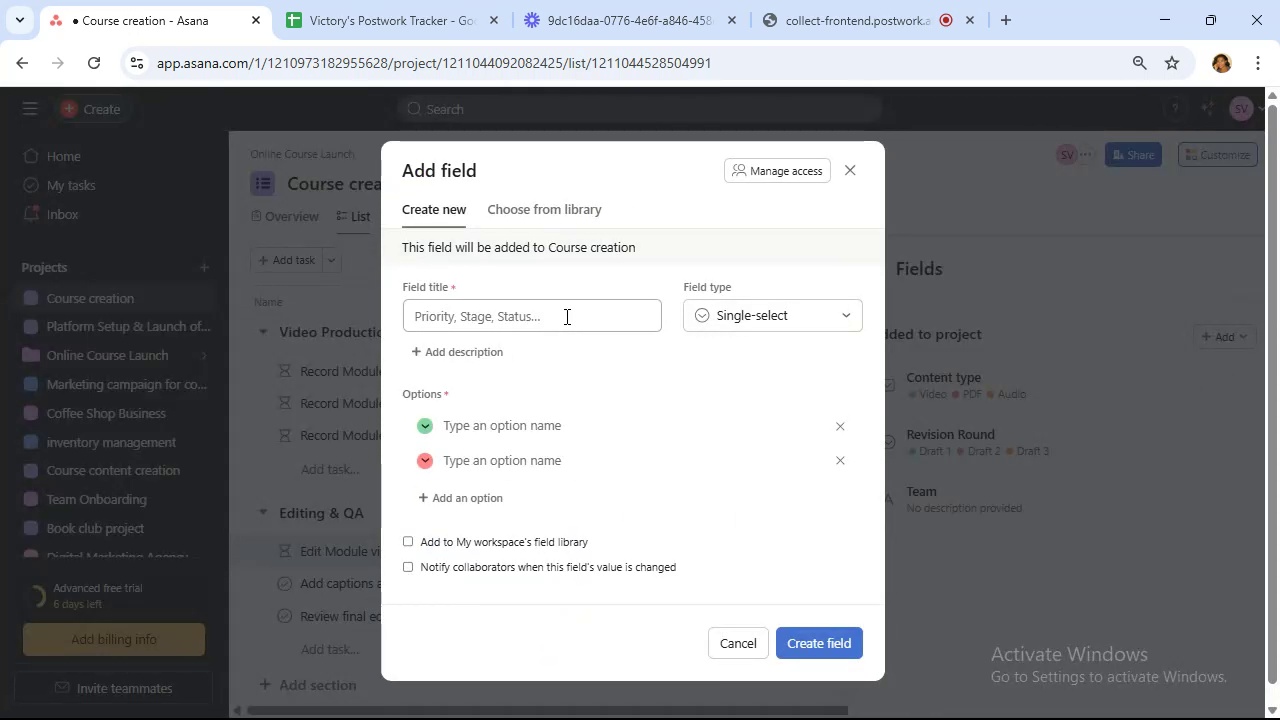 
left_click([565, 316])
 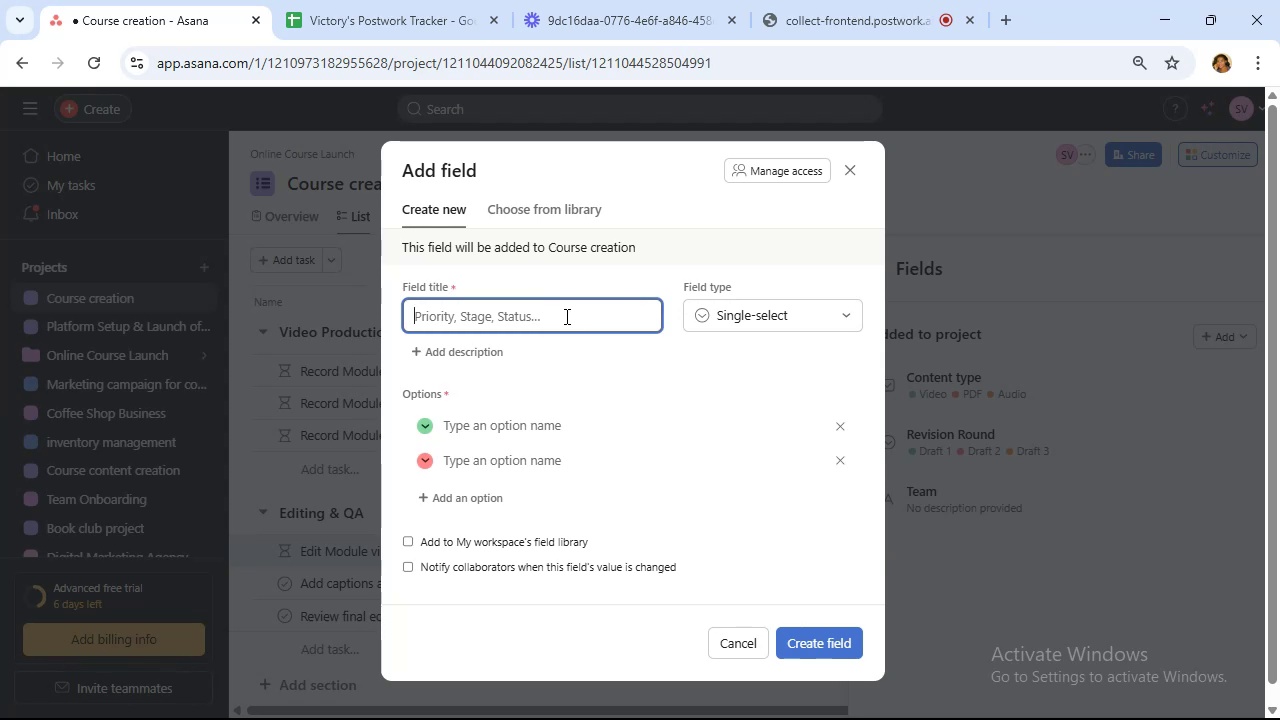 
wait(5.58)
 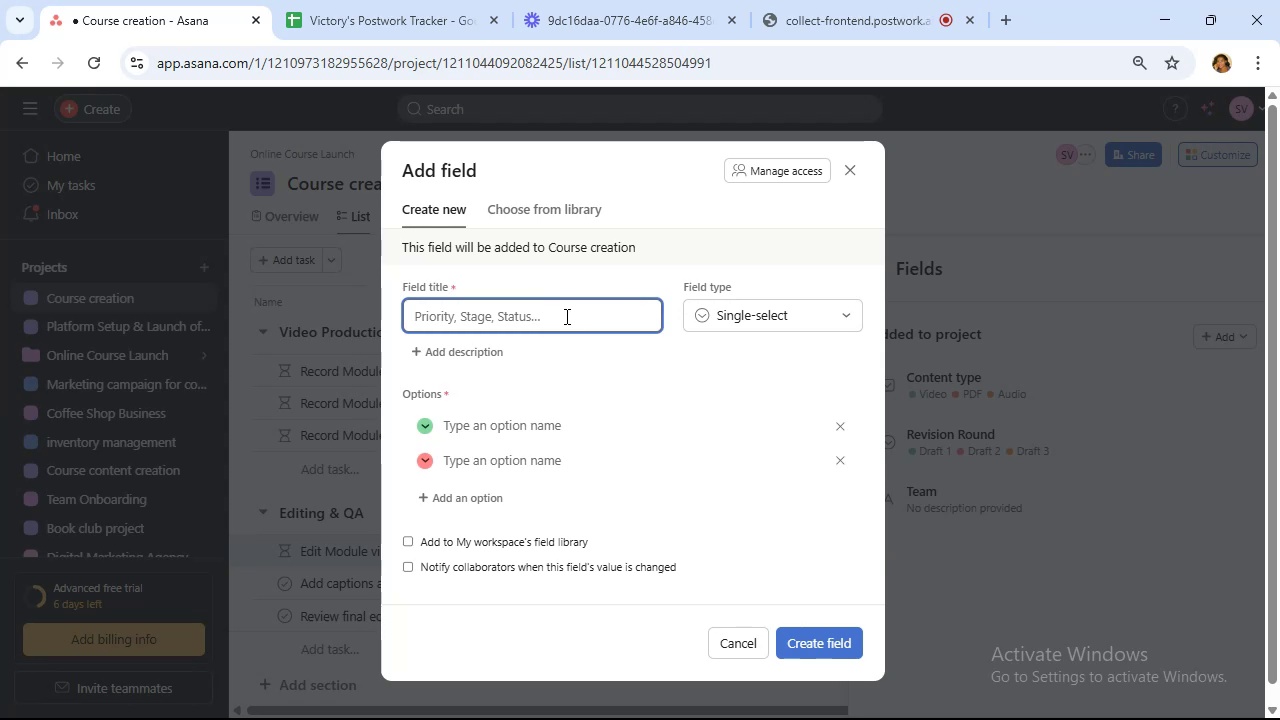 
type(Status)
 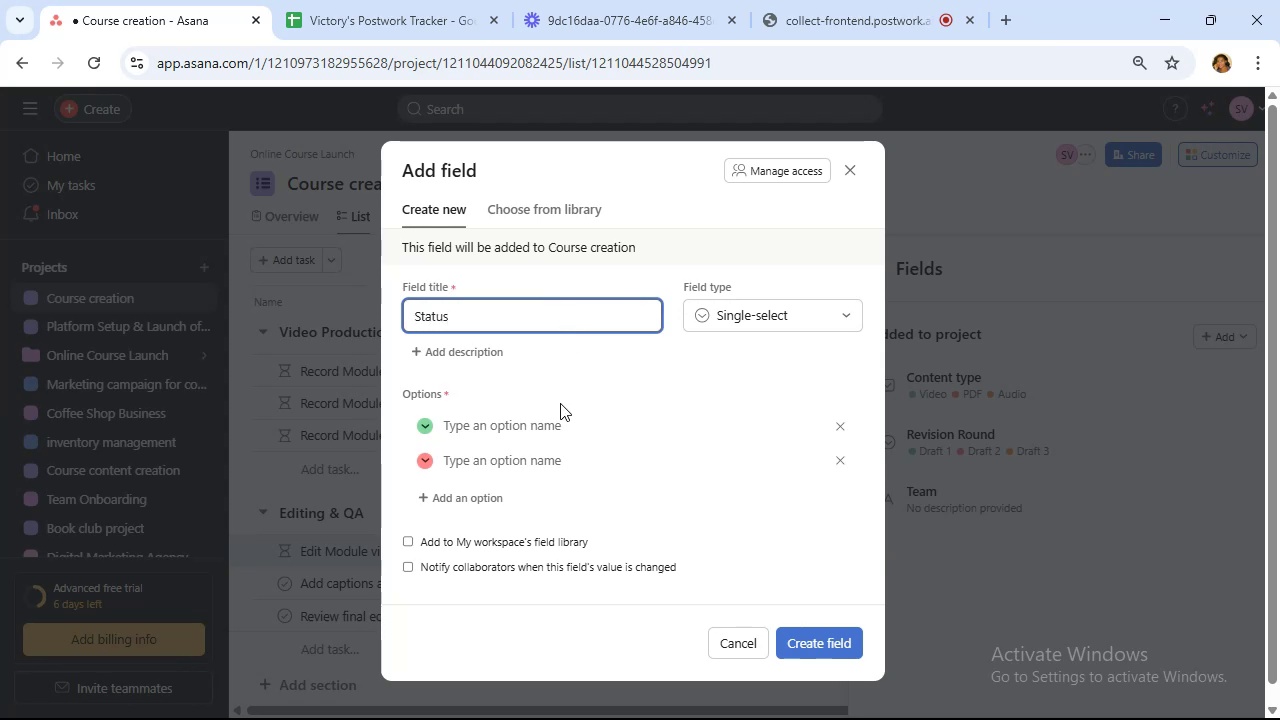 
left_click([560, 415])
 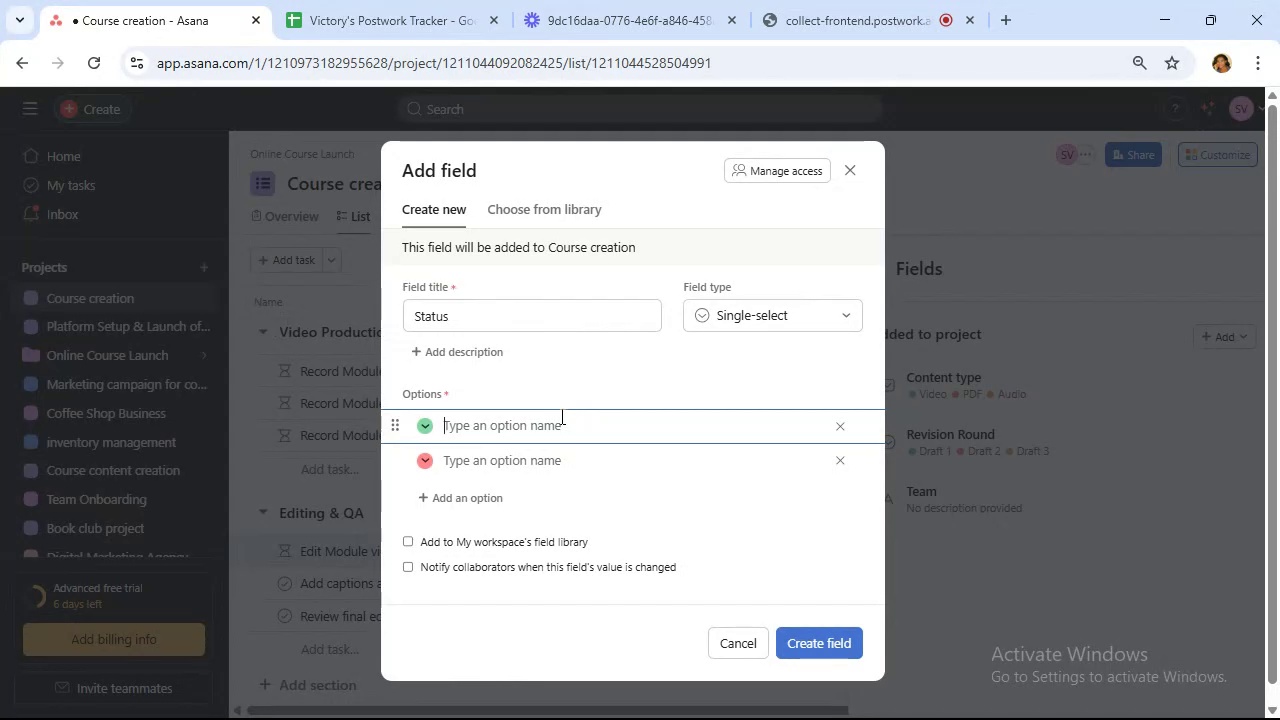 
type(Not startedIn progress)
 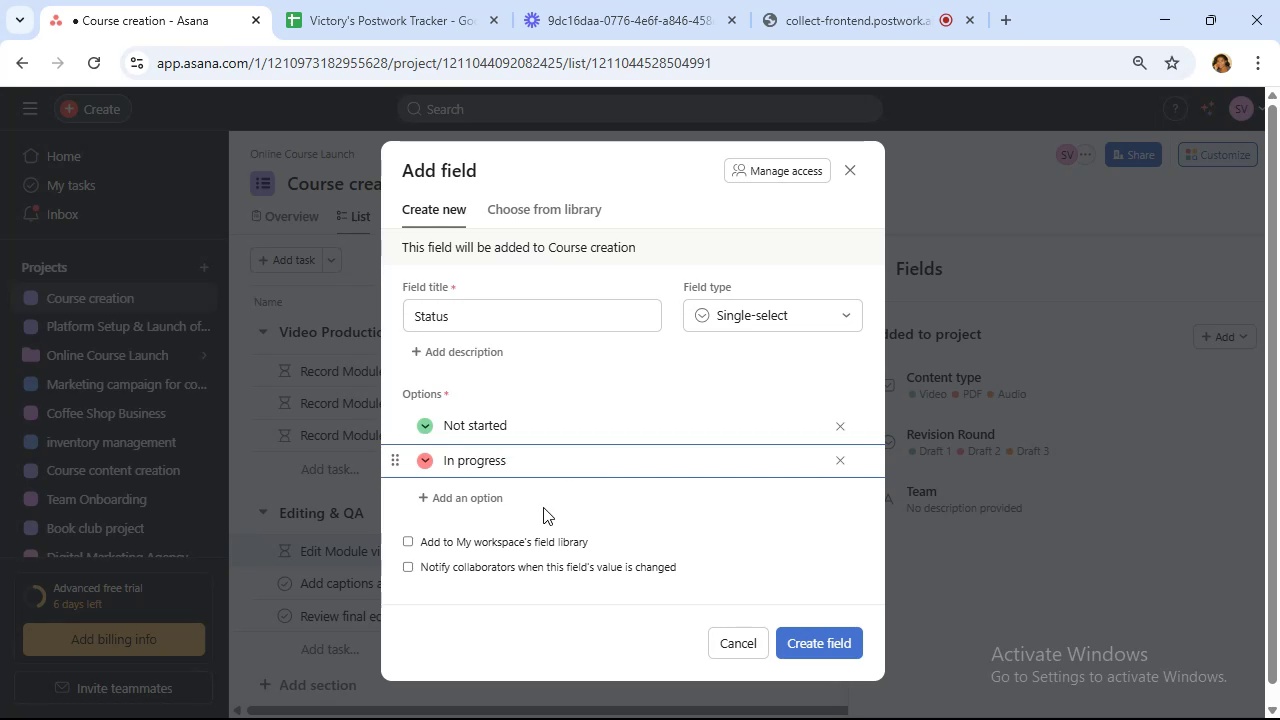 
left_click([491, 495])
 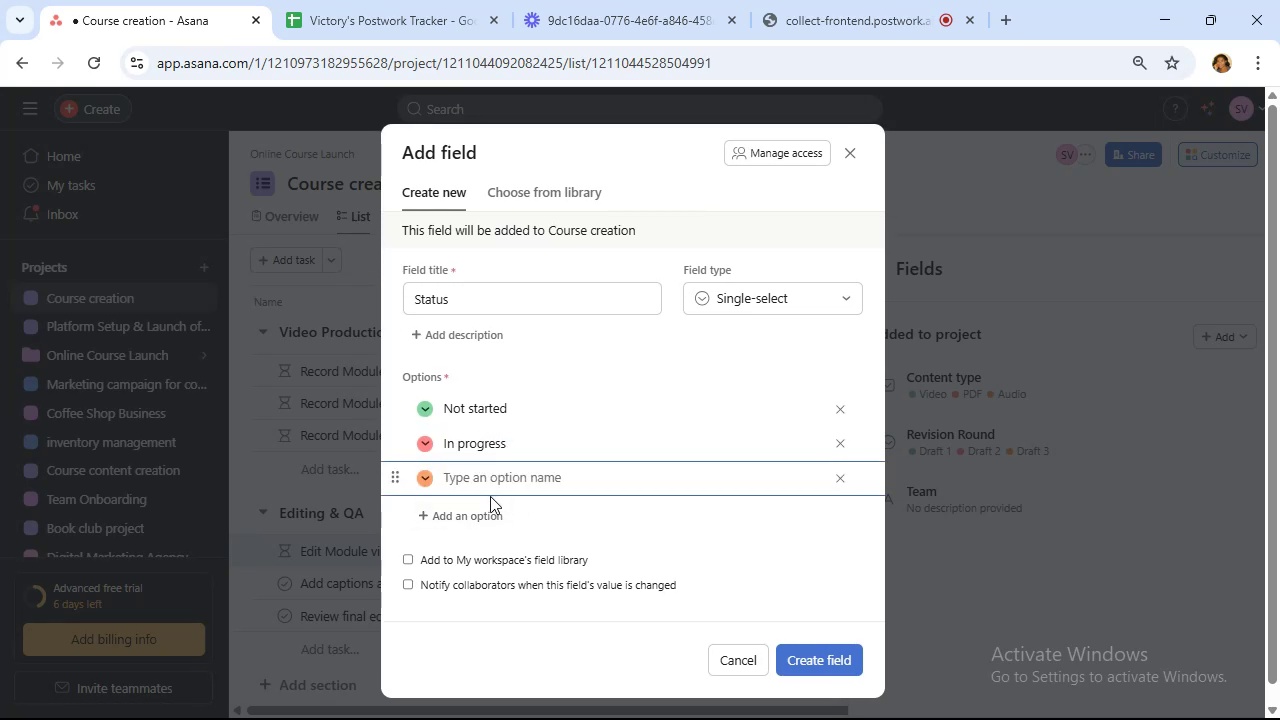 
type(Blocked)
 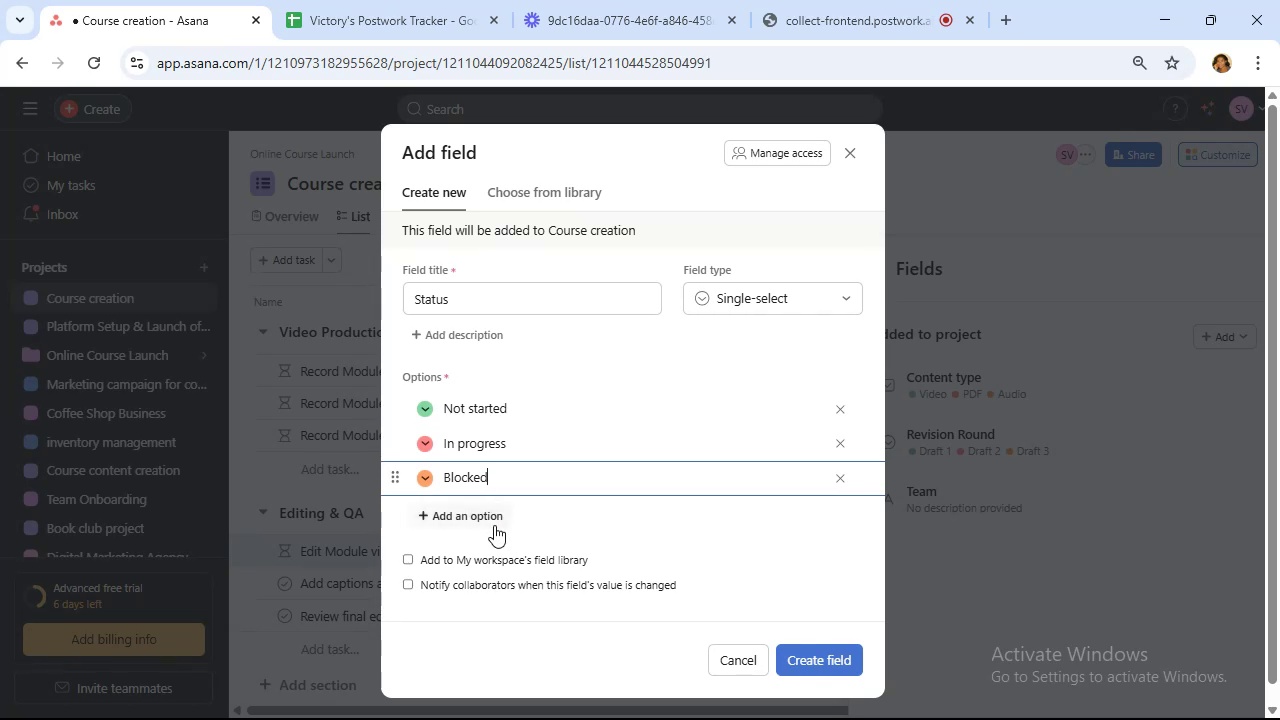 
left_click([491, 519])
 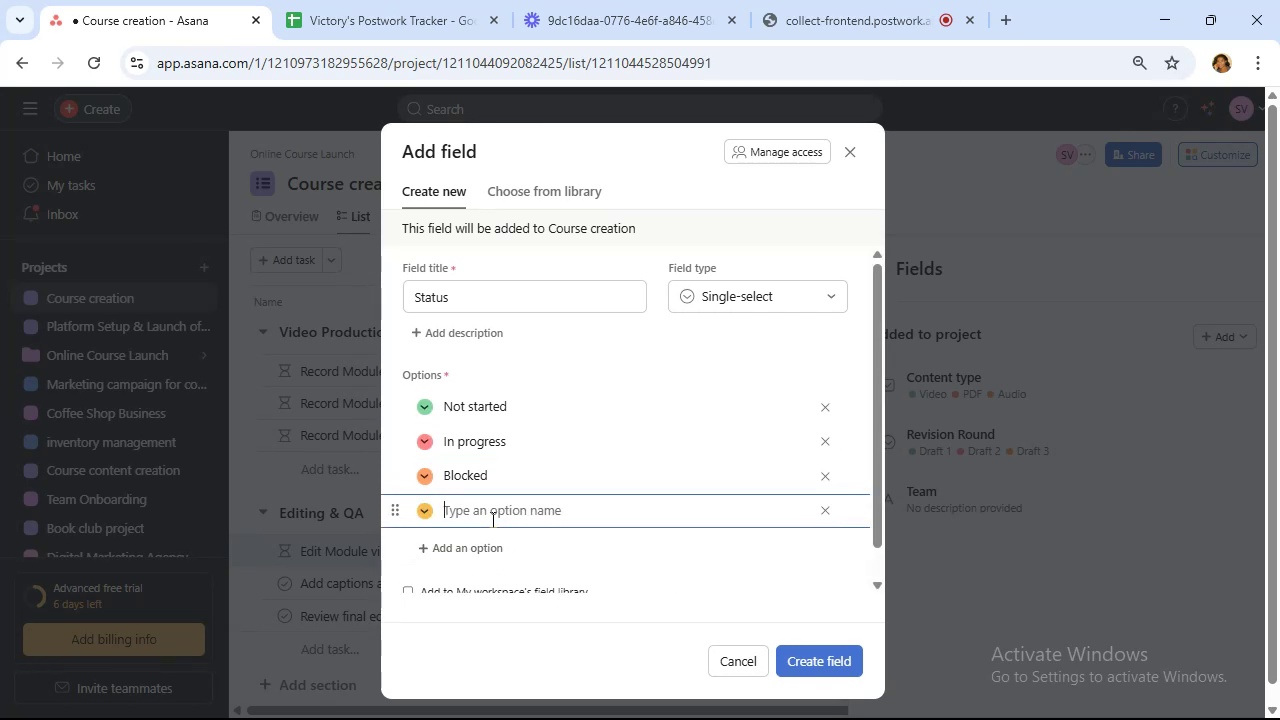 
type(Finalized)
 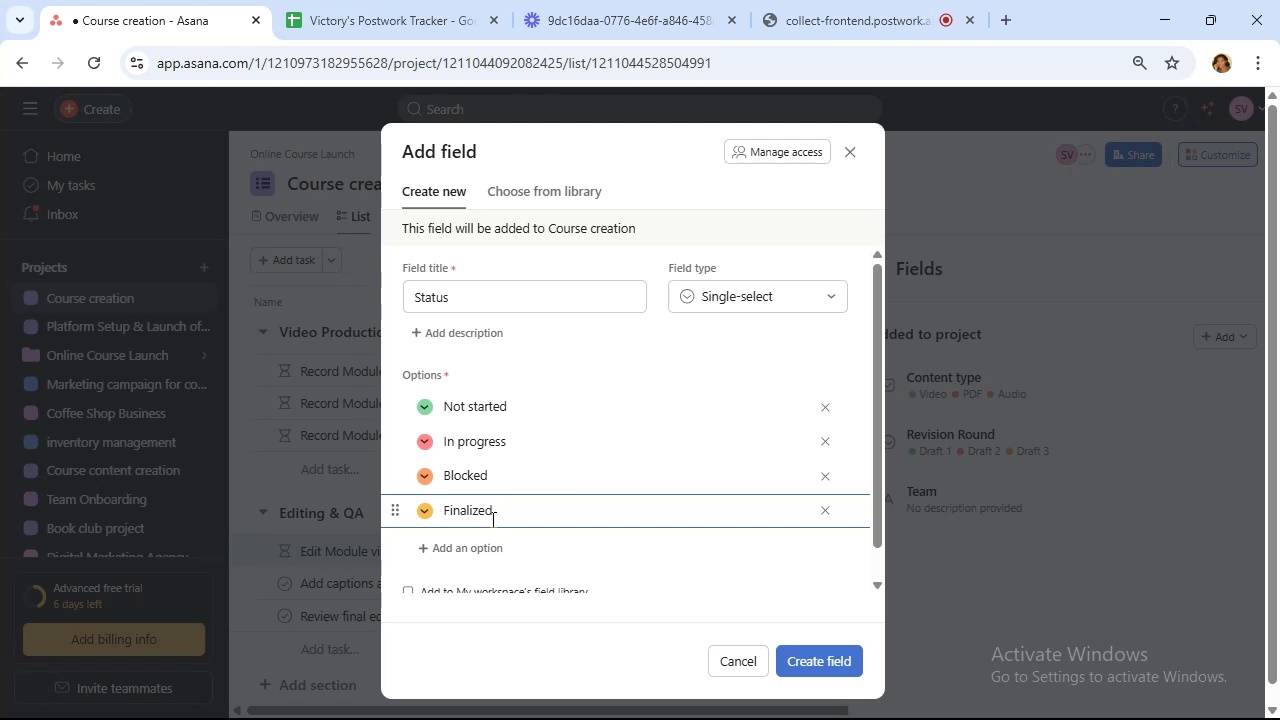 
wait(9.87)
 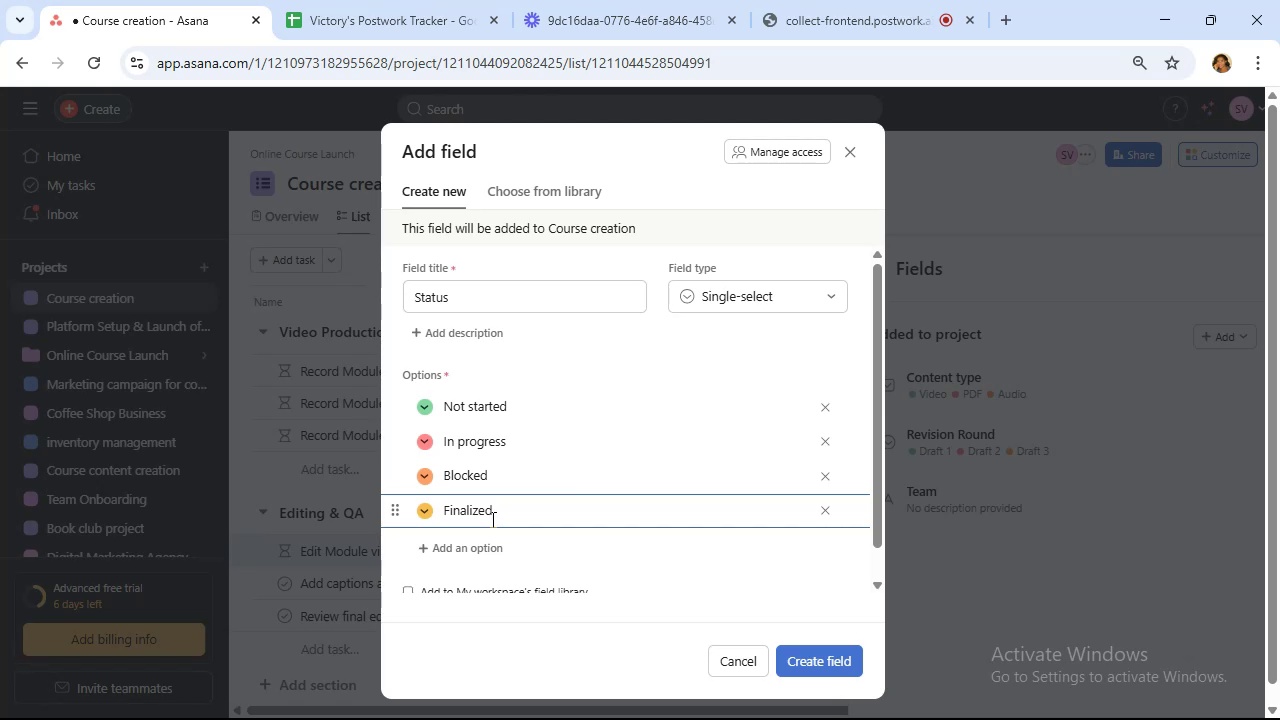 
left_click([420, 515])
 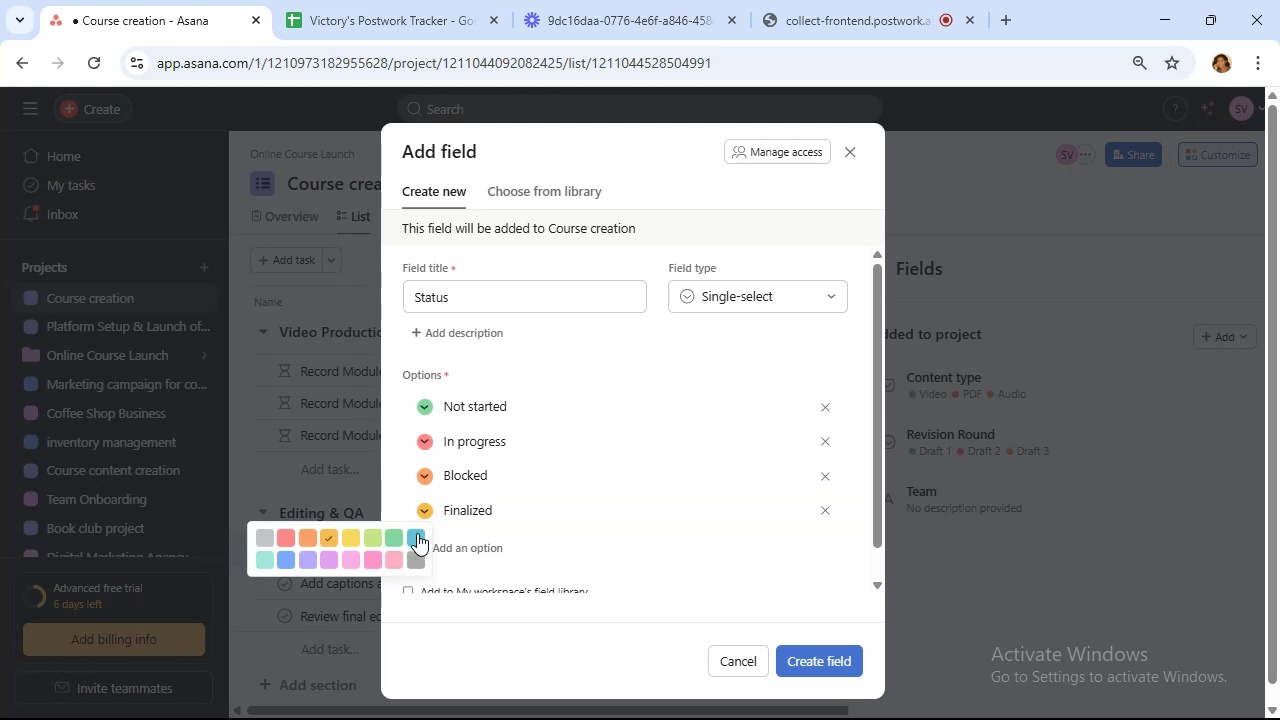 
left_click([417, 533])
 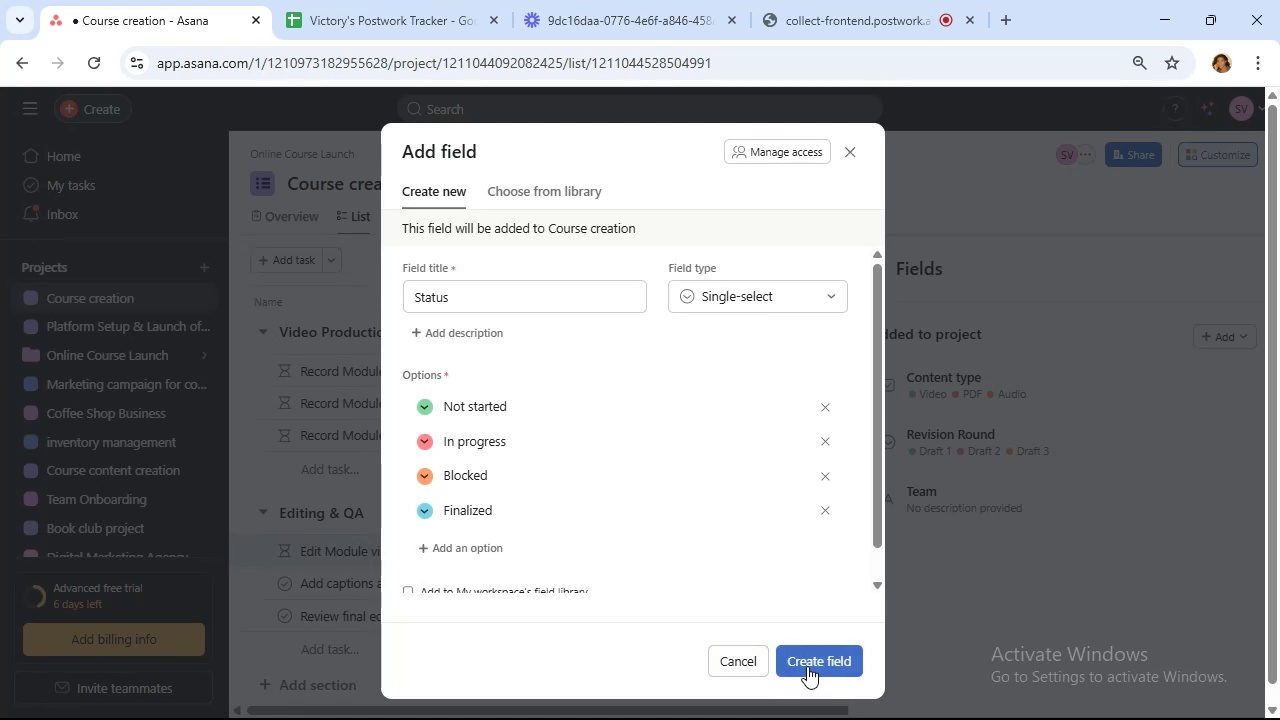 
left_click([807, 665])
 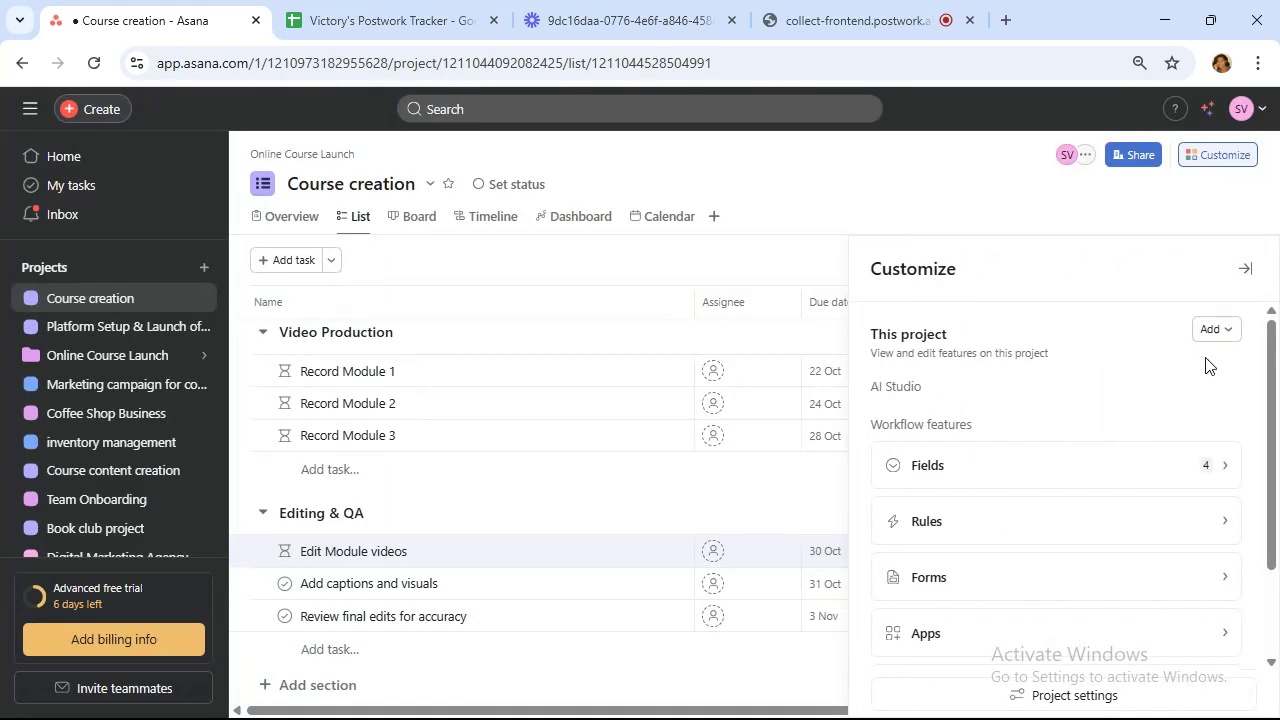 
left_click([1083, 508])
 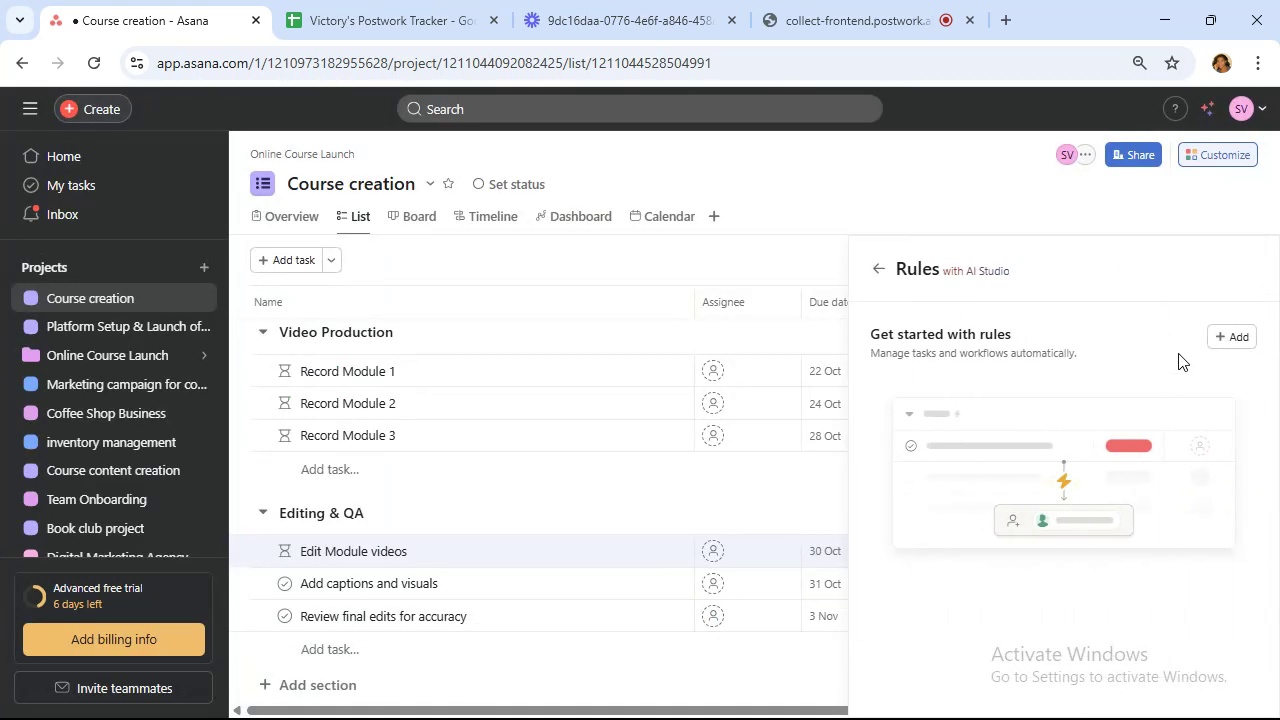 
mouse_move([1220, 345])
 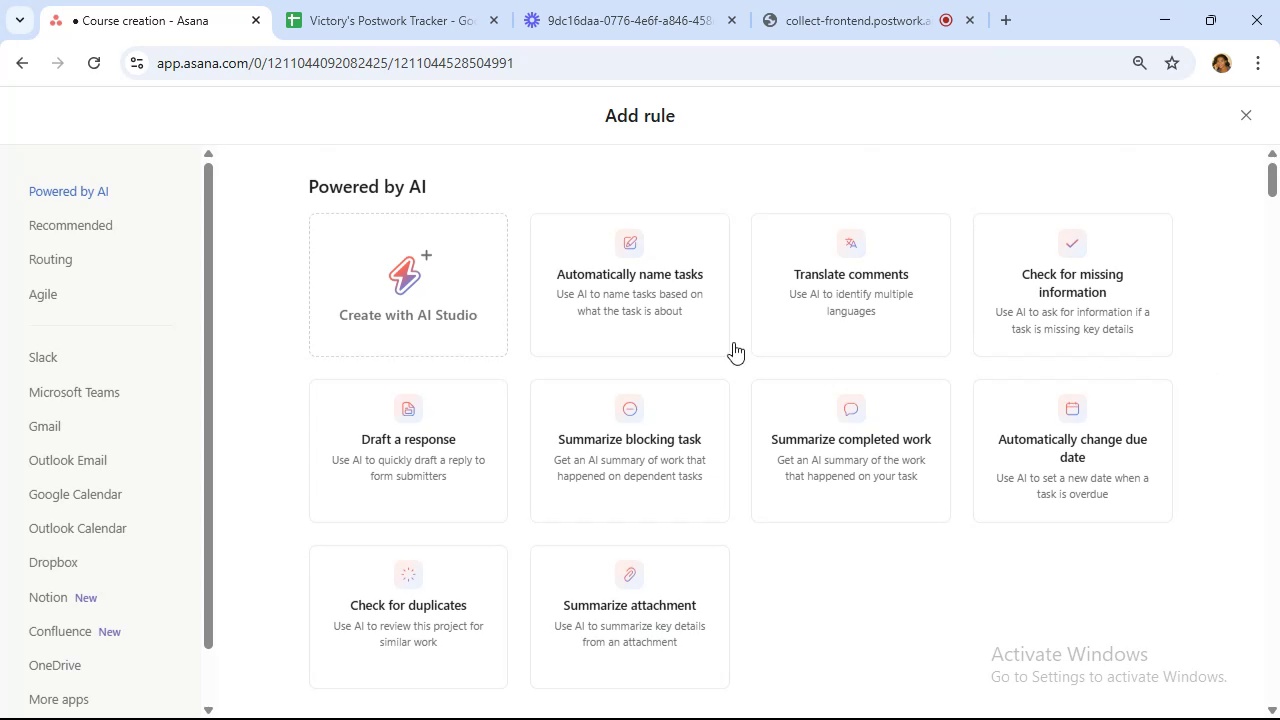 
scroll: coordinate [437, 318], scroll_direction: down, amount: 6.0
 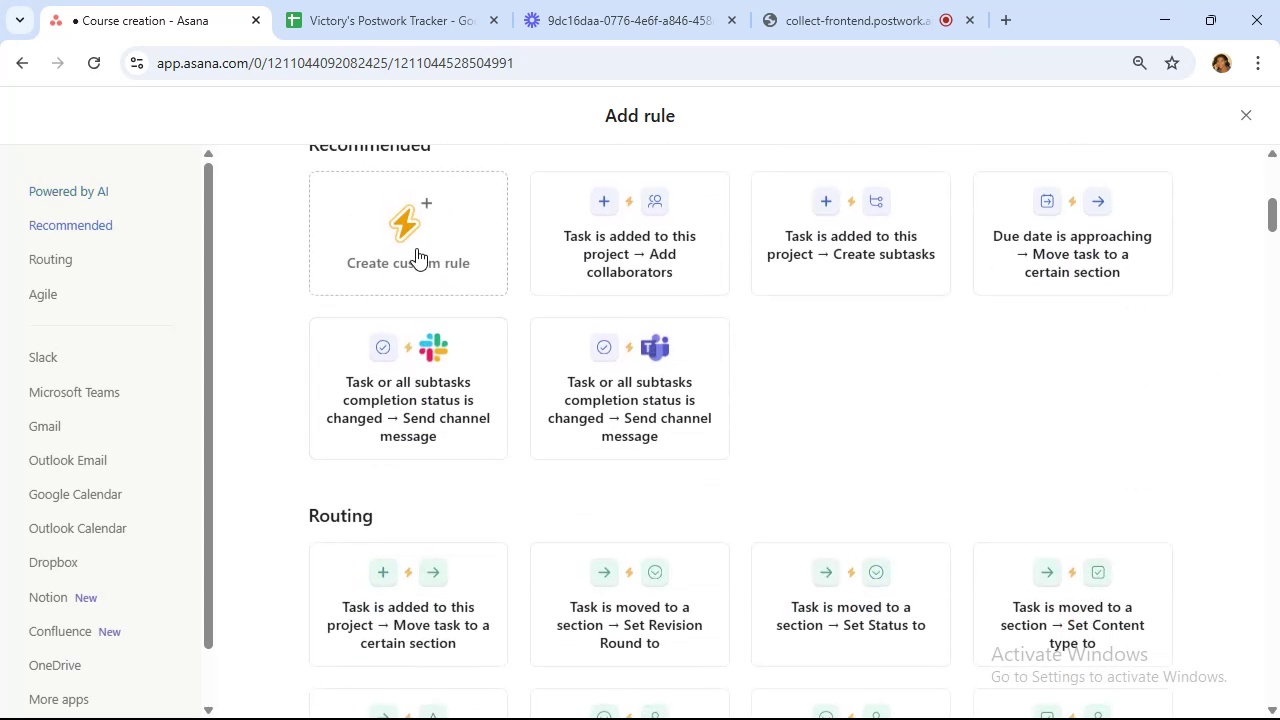 
left_click([416, 248])
 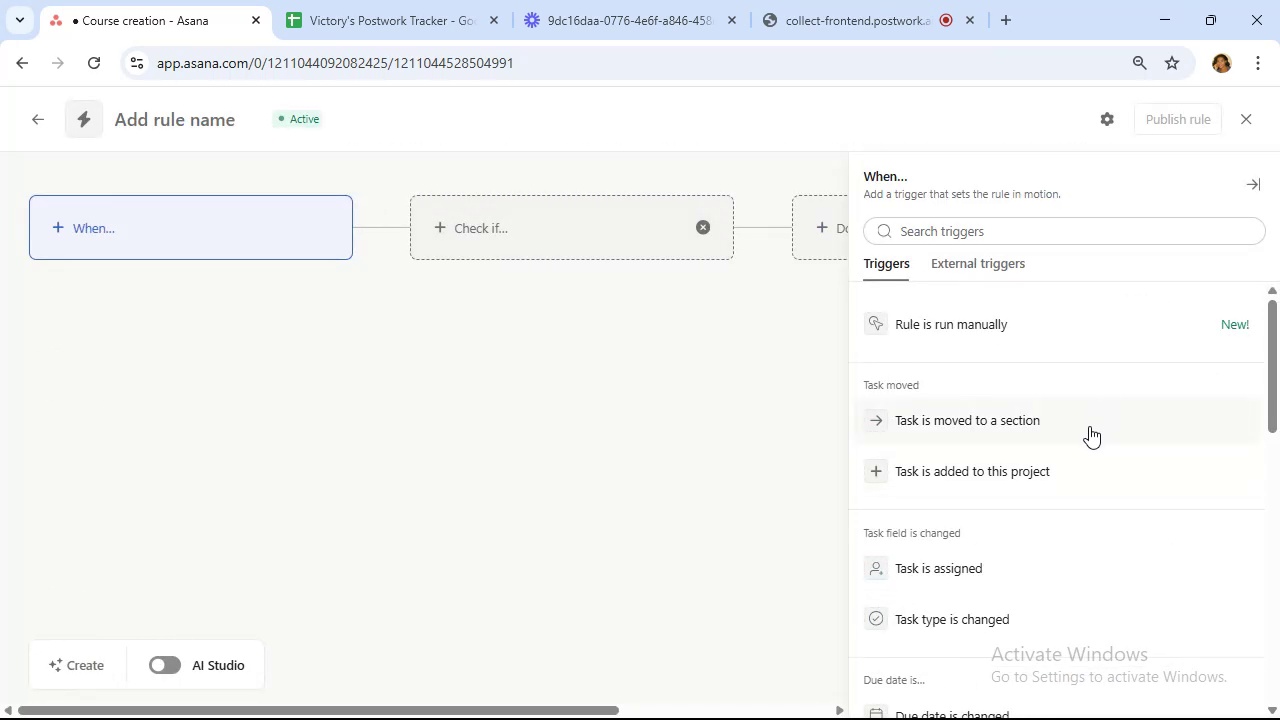 
scroll: coordinate [1099, 431], scroll_direction: down, amount: 9.0
 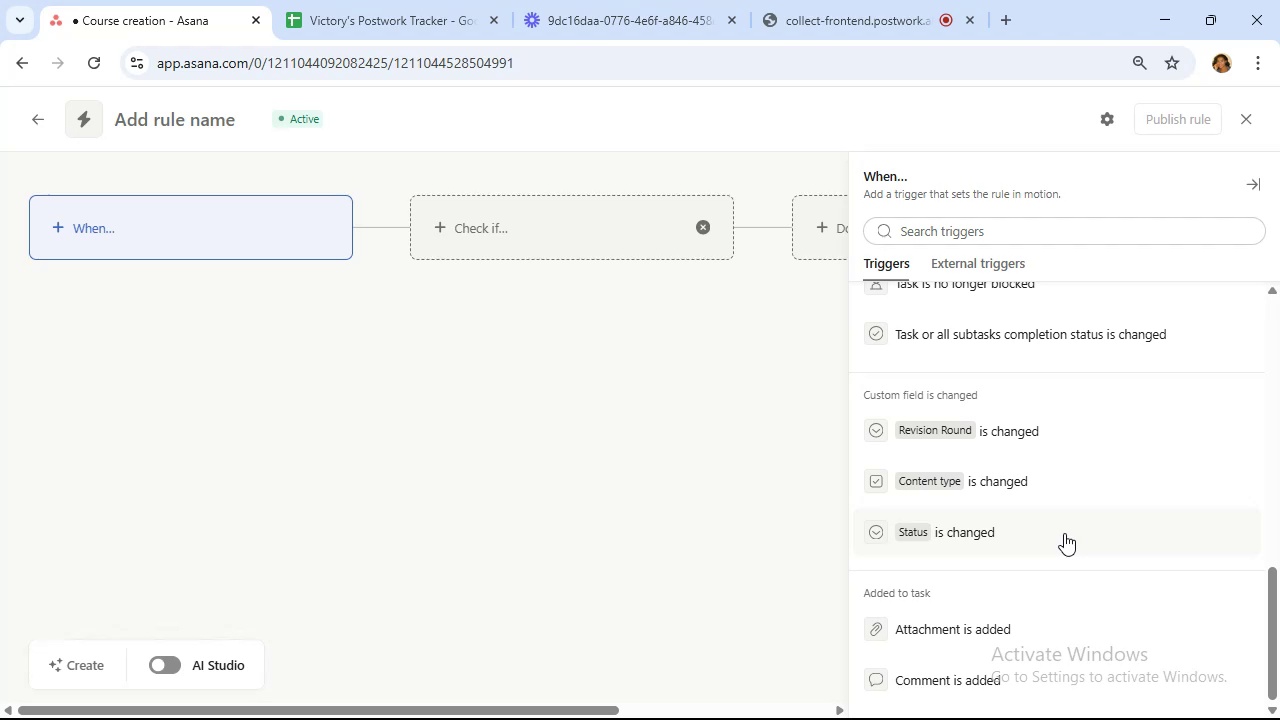 
left_click([1064, 533])
 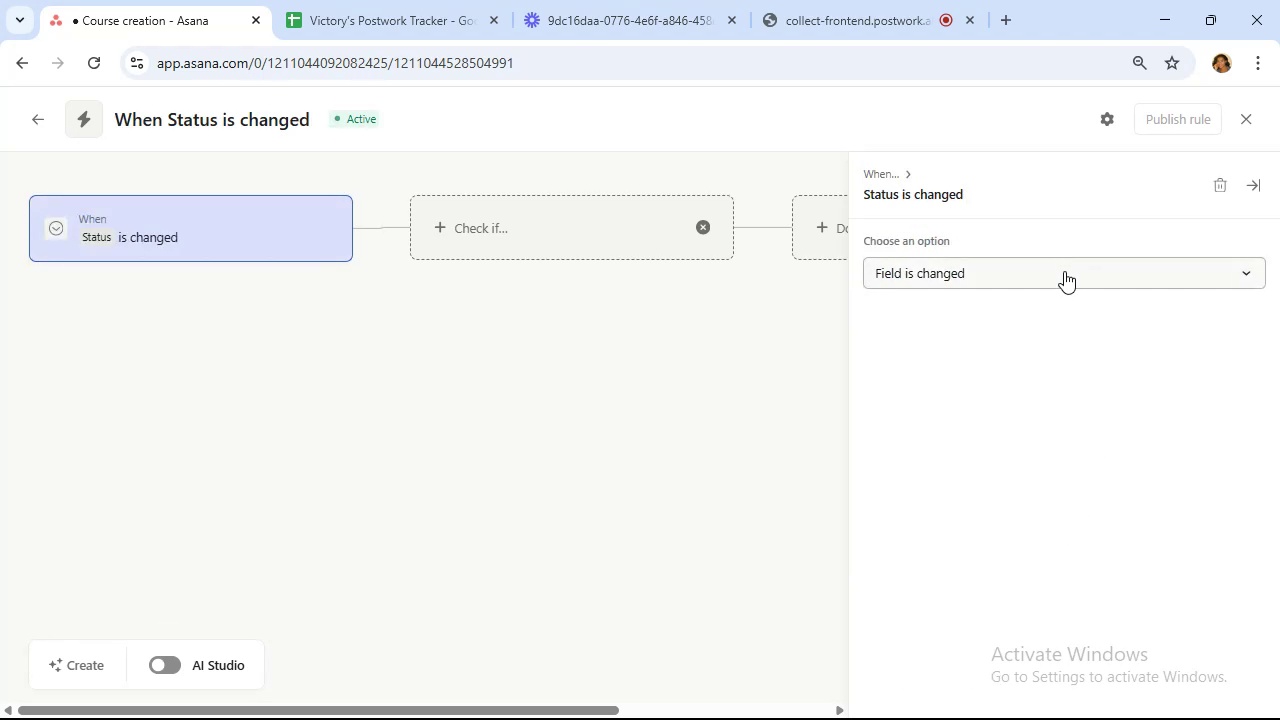 
left_click([1064, 271])
 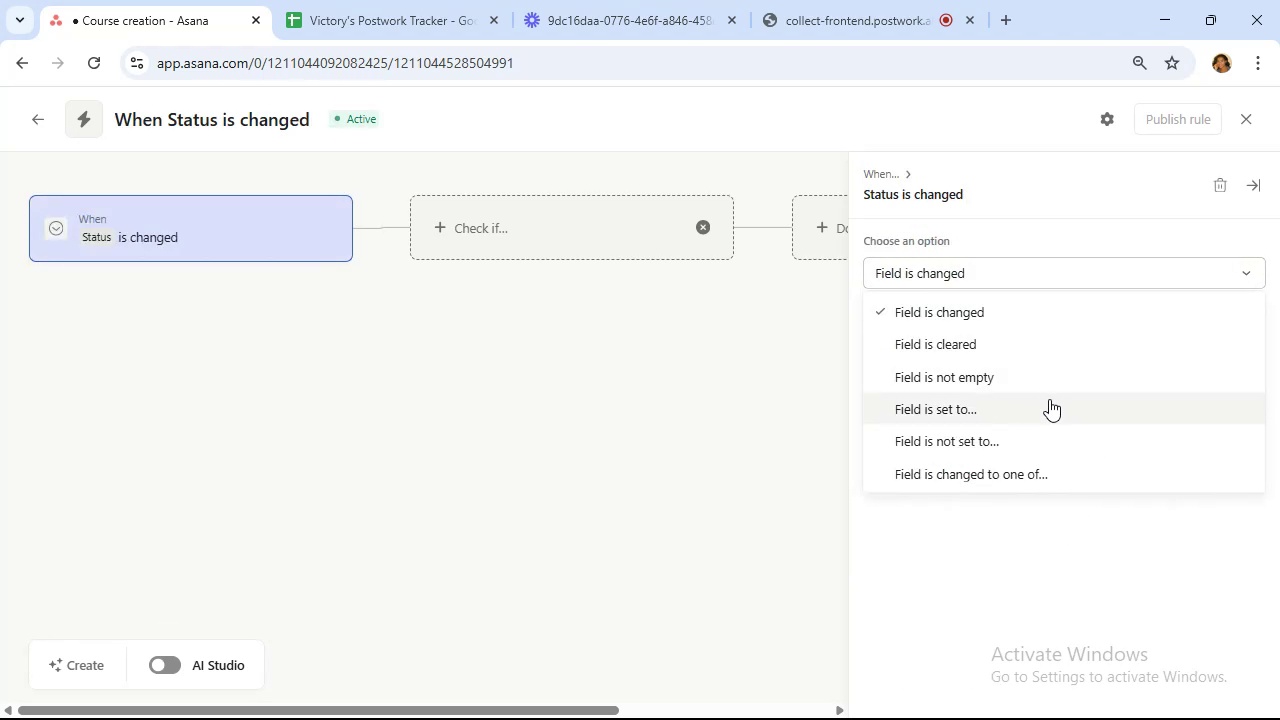 
left_click([1049, 399])
 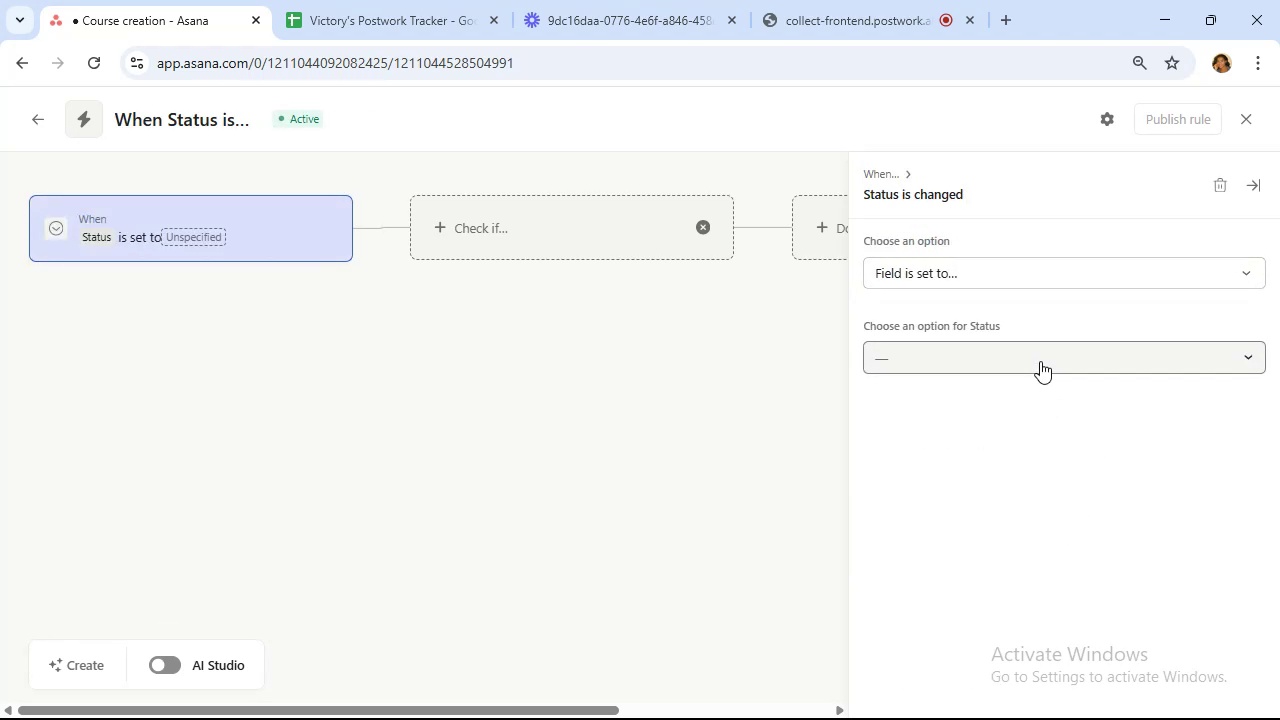 
left_click([1040, 361])
 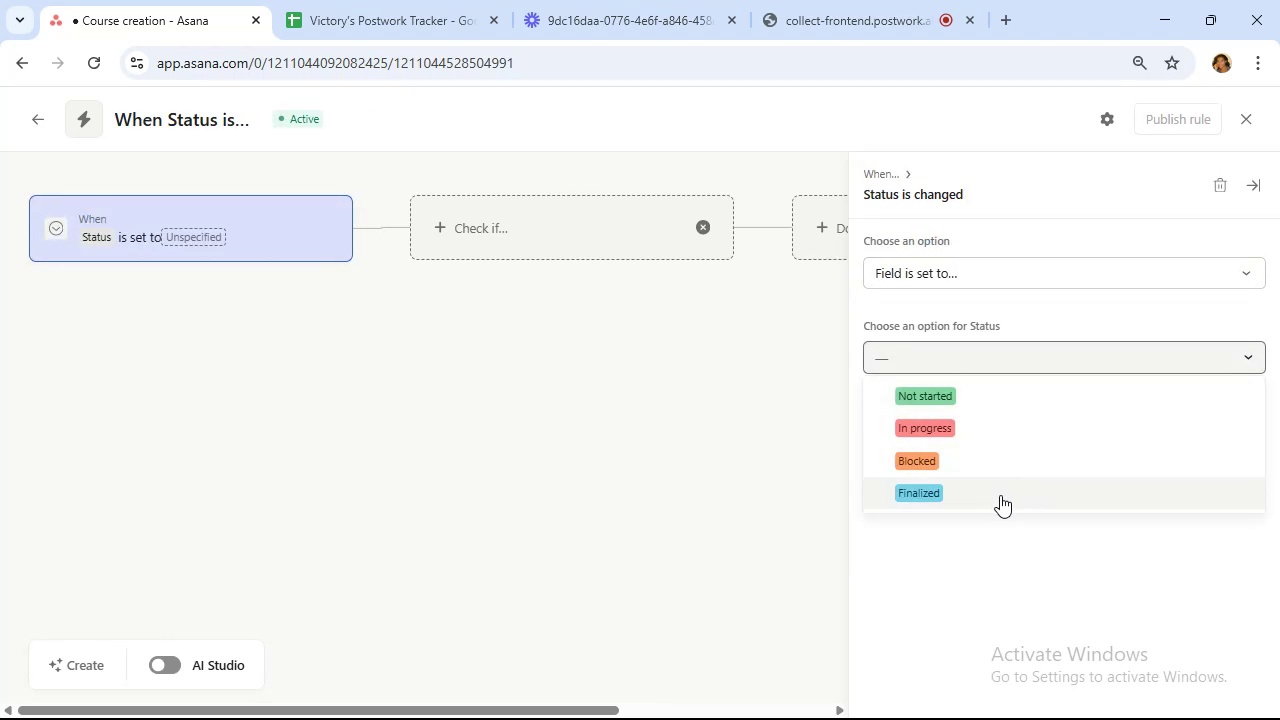 
left_click([1000, 496])
 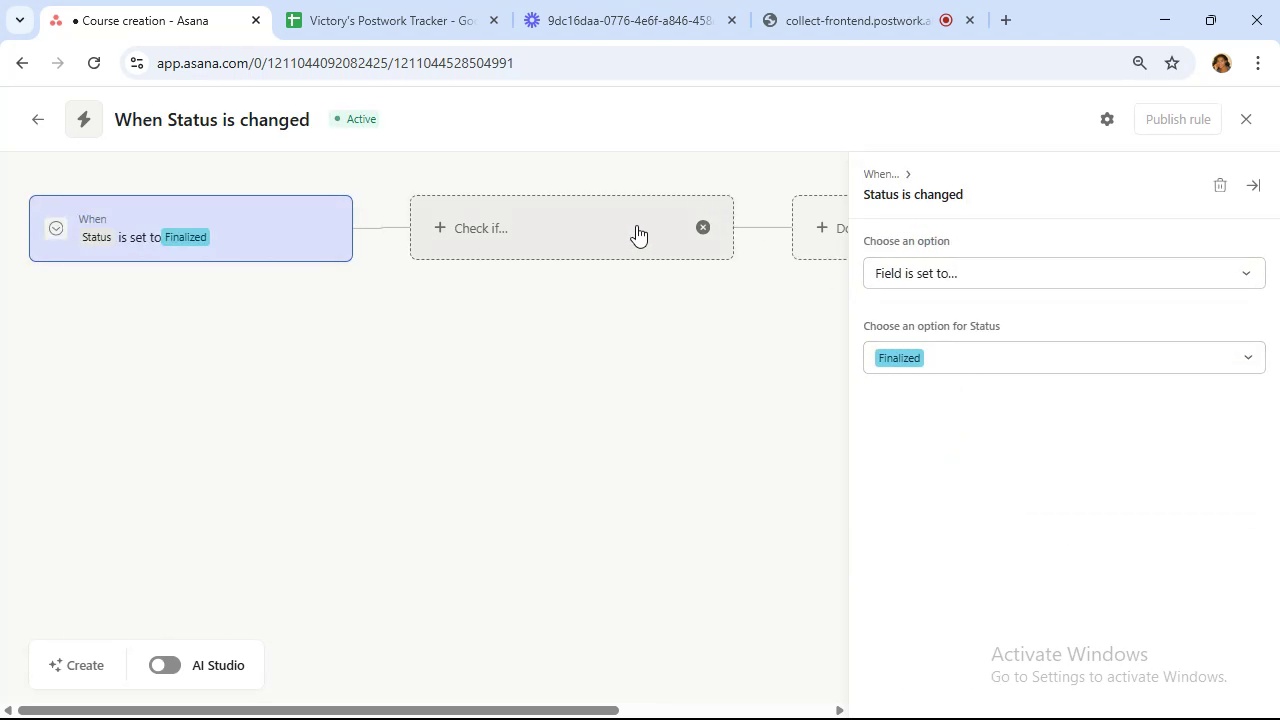 
left_click([636, 226])
 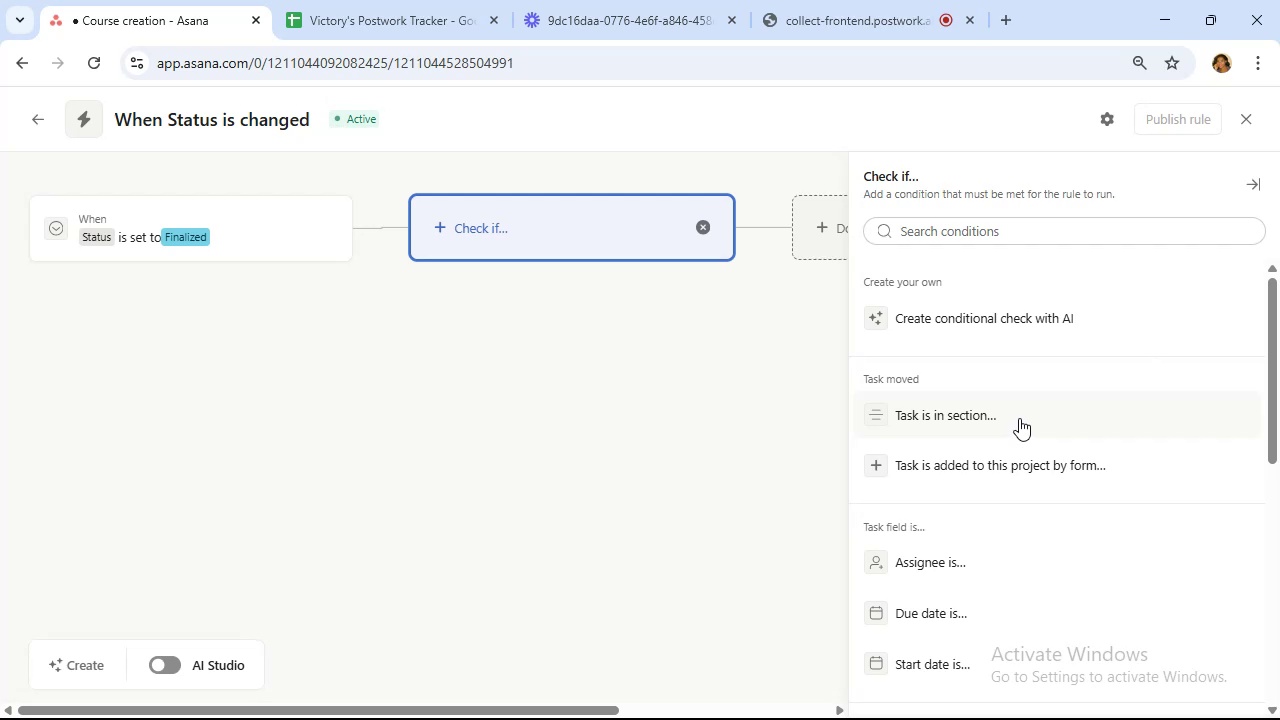 
left_click([1019, 418])
 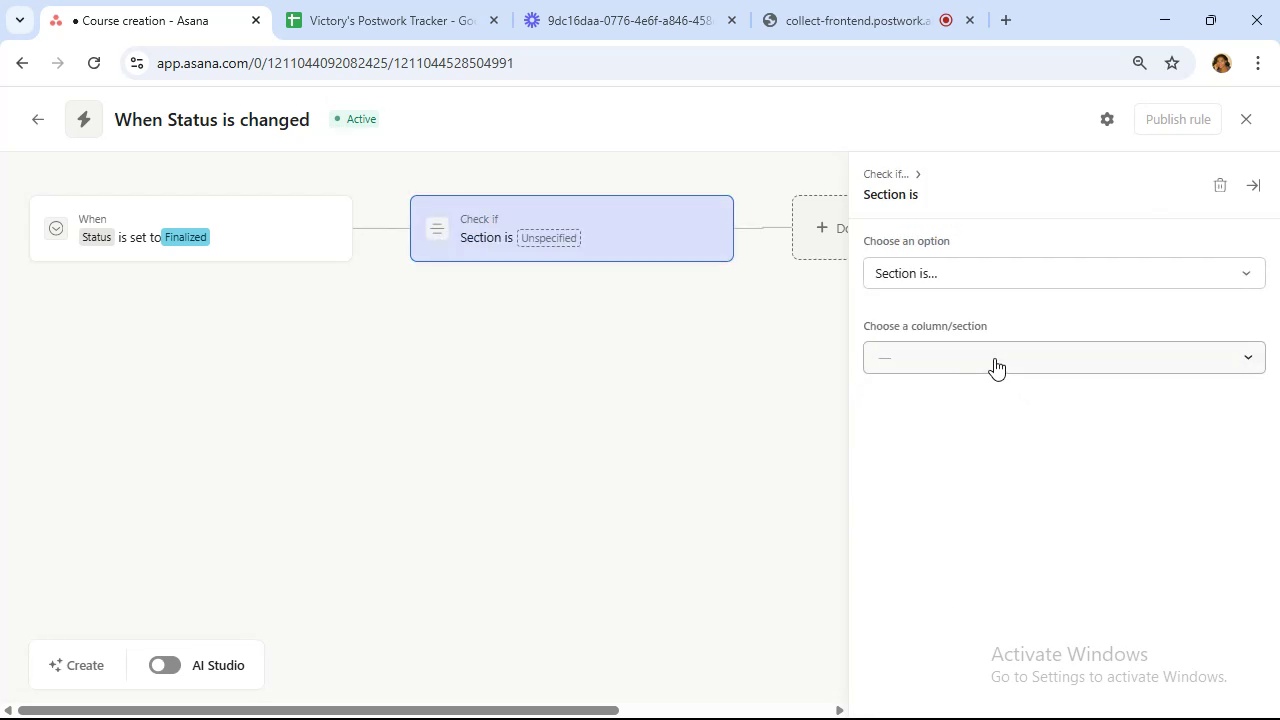 
left_click([994, 358])
 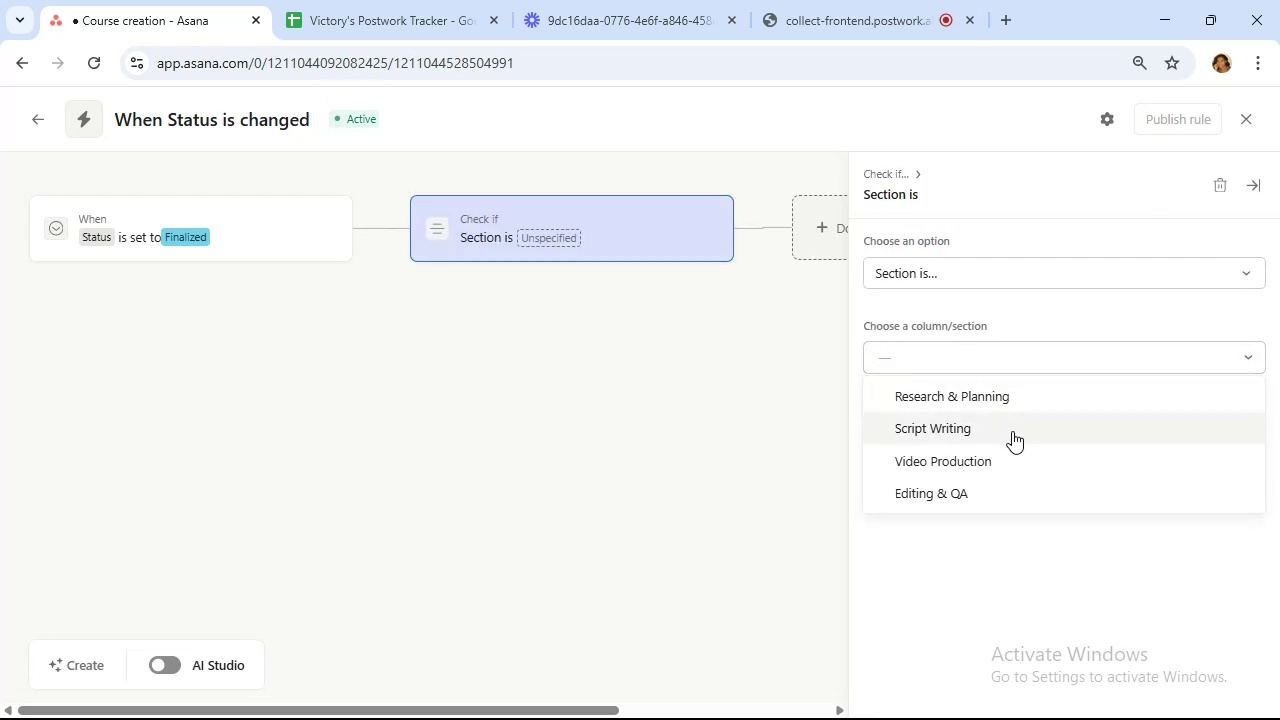 
left_click([1012, 431])
 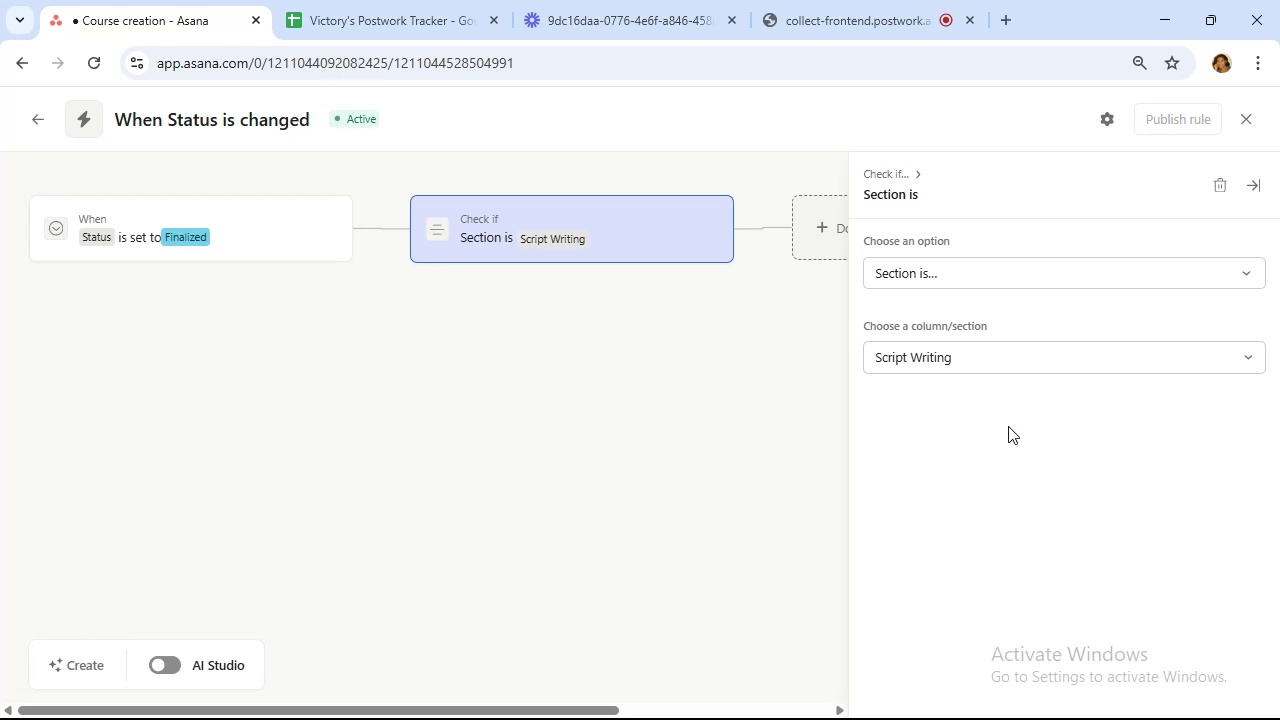 
wait(28.13)
 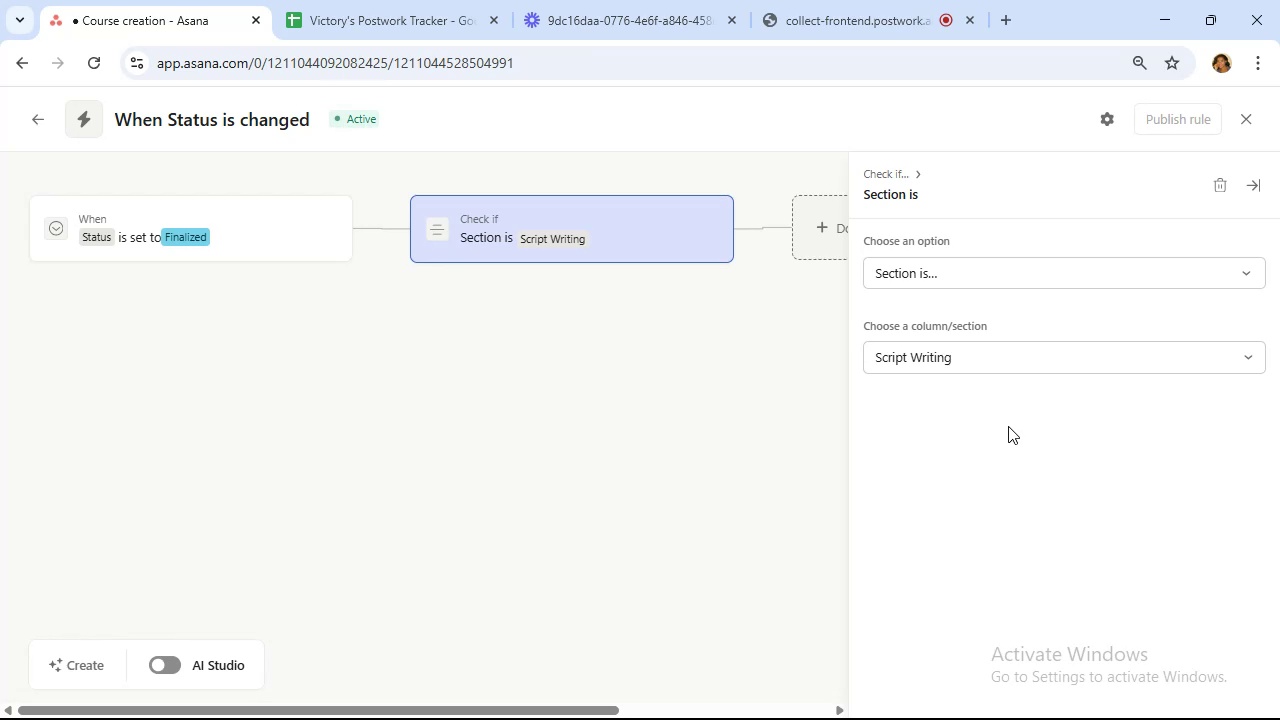 
left_click_drag(start_coordinate=[312, 118], to_coordinate=[49, 105])
 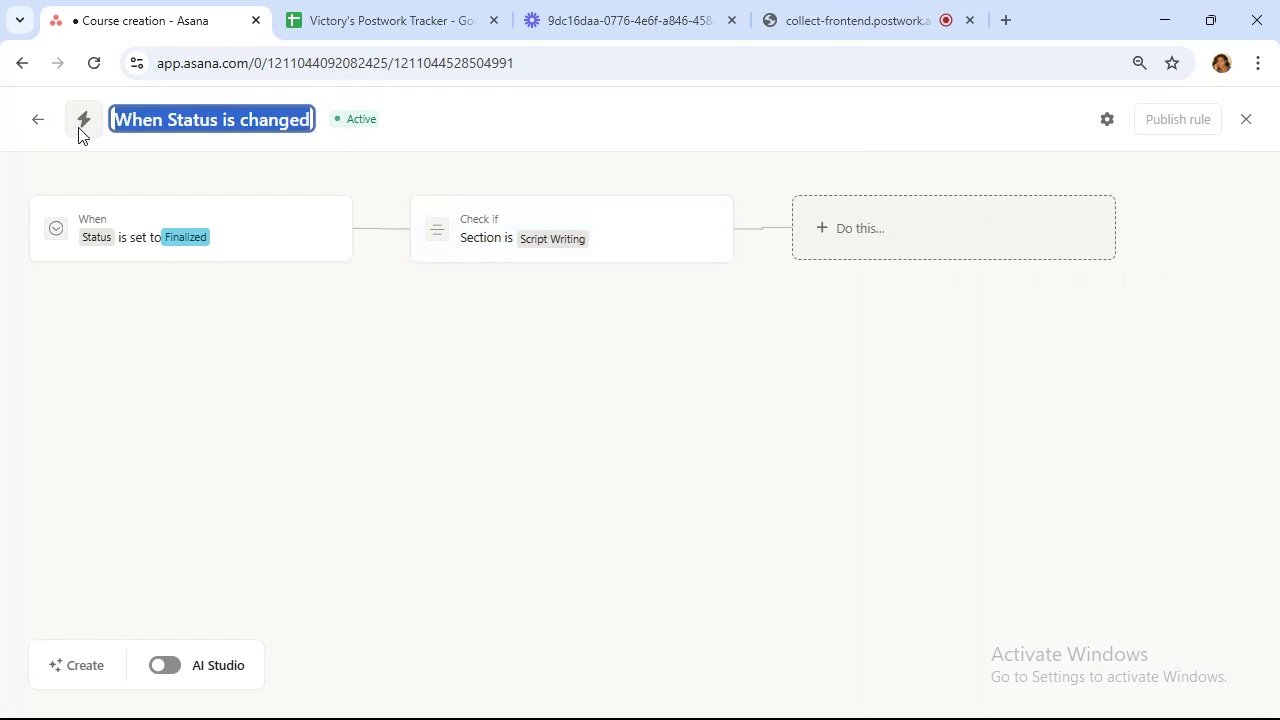 
type(Script finaal)
key(Backspace)
key(Backspace)
type(l)
 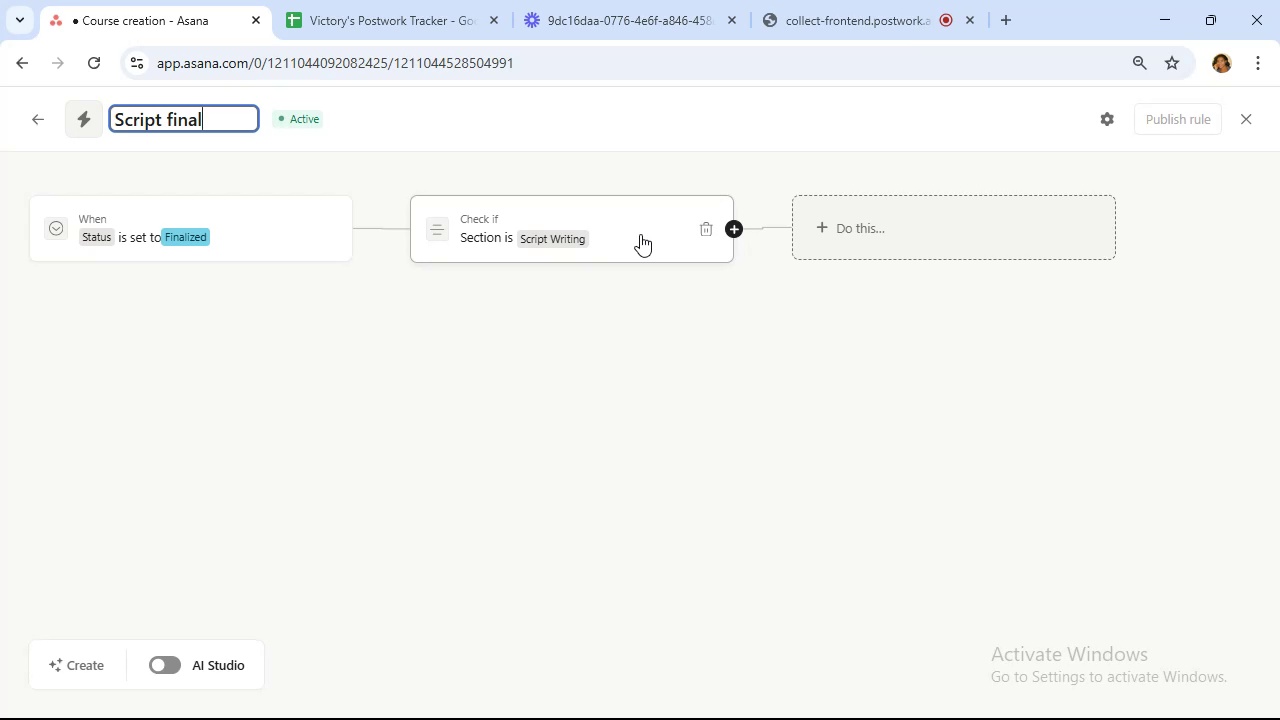 
wait(20.17)
 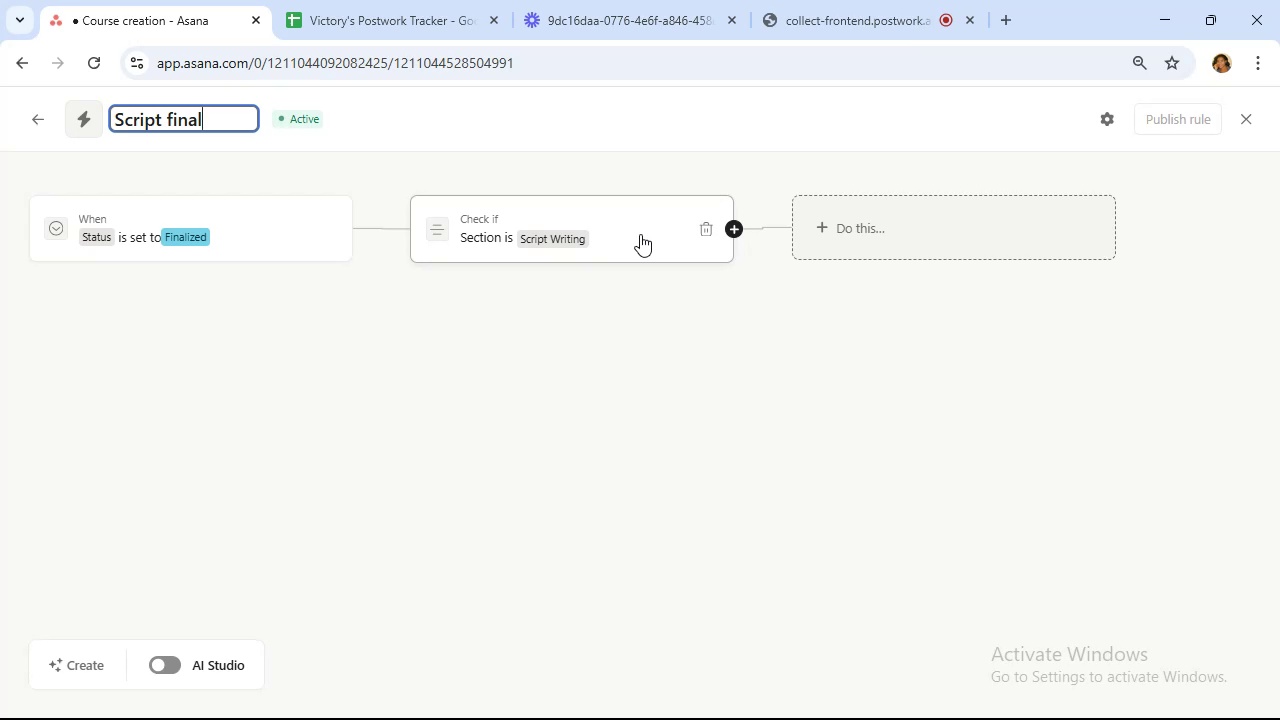 
left_click([851, 251])
 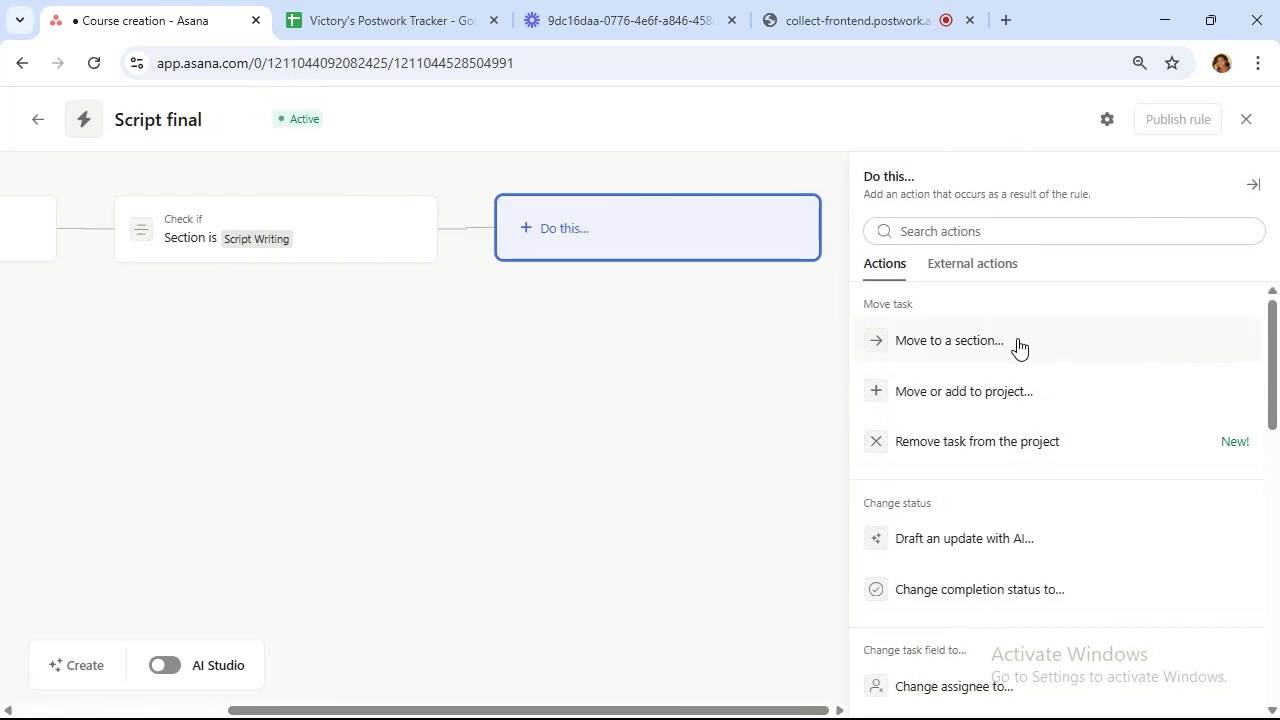 
wait(7.78)
 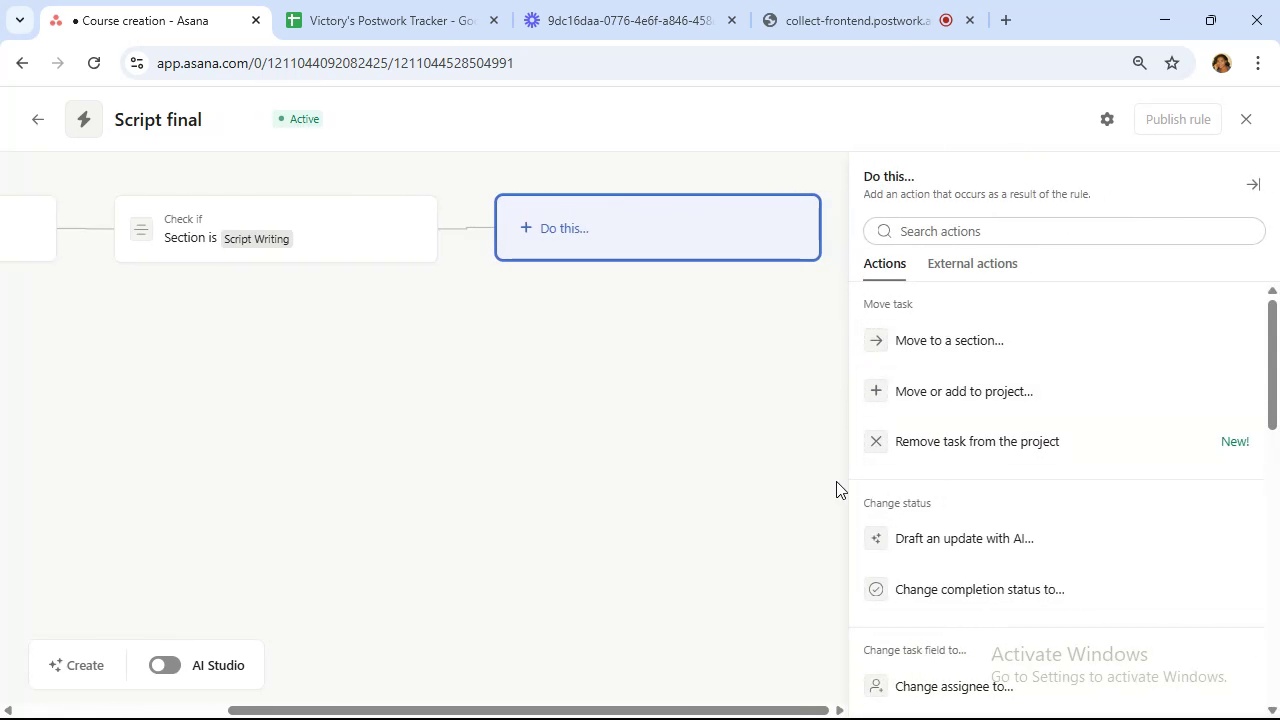 
scroll: coordinate [1037, 427], scroll_direction: down, amount: 7.0
 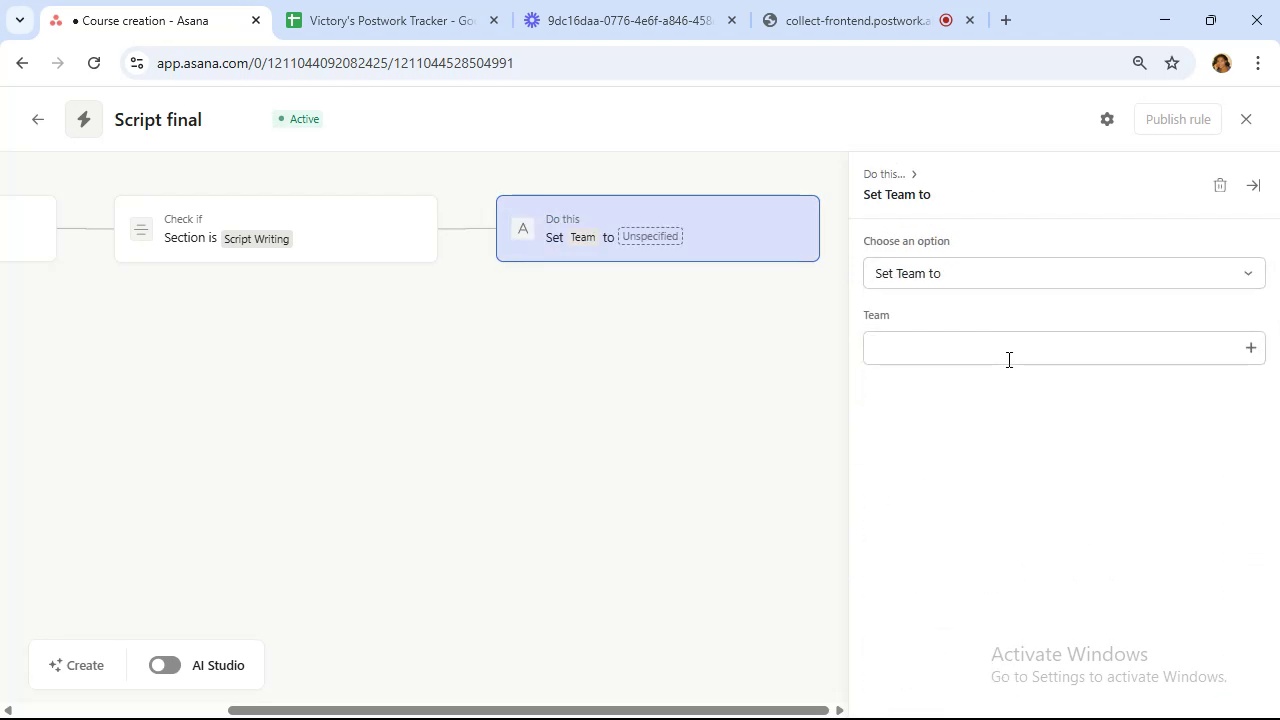 
left_click([1007, 359])
 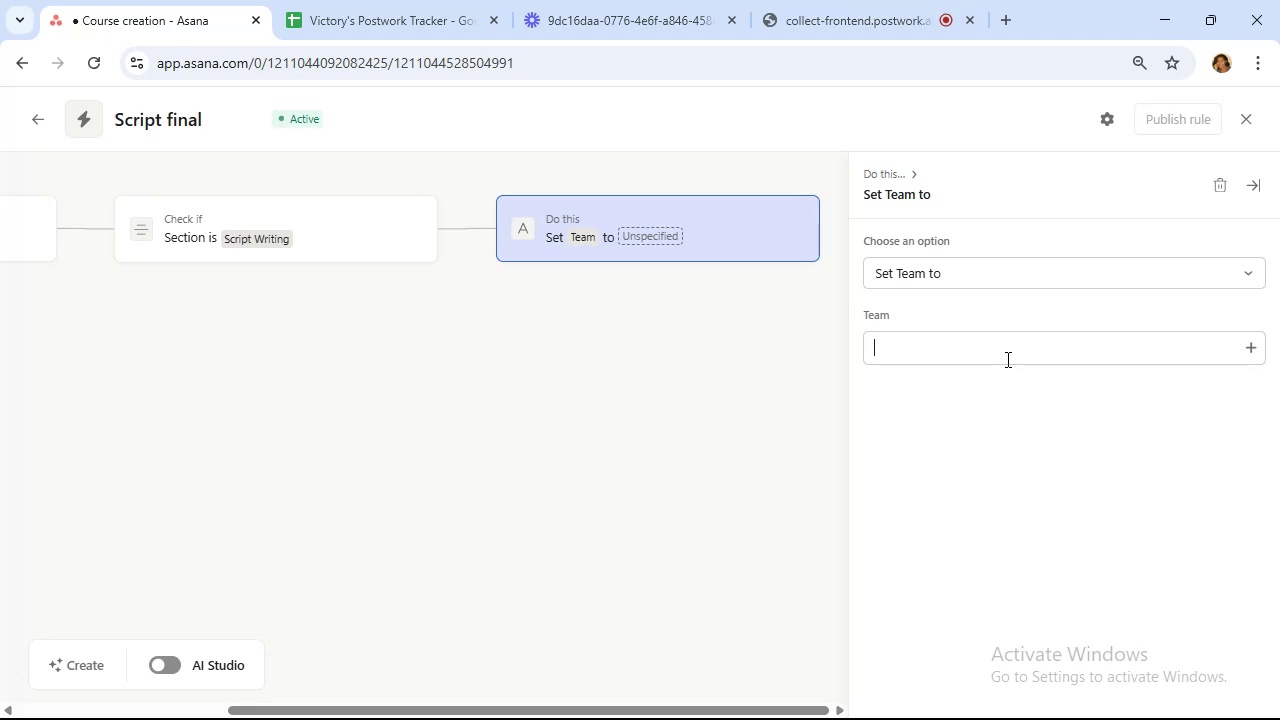 
wait(19.8)
 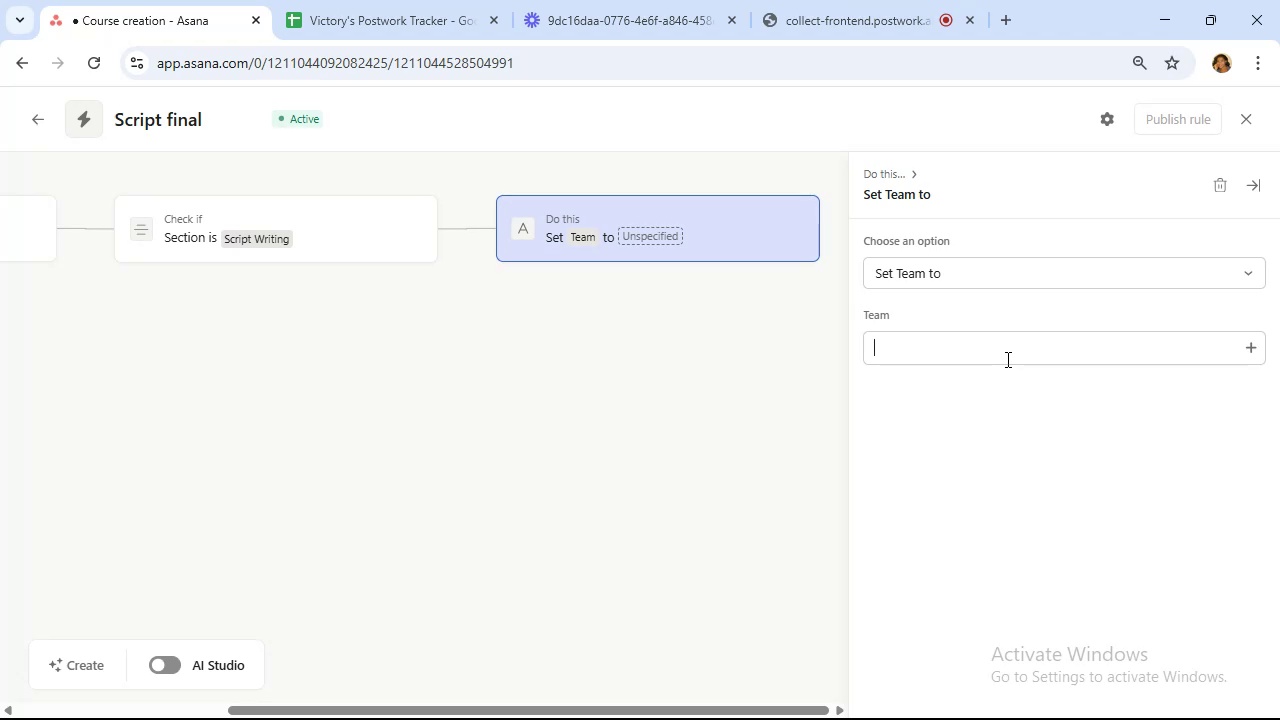 
type(Recording Team Lead)
 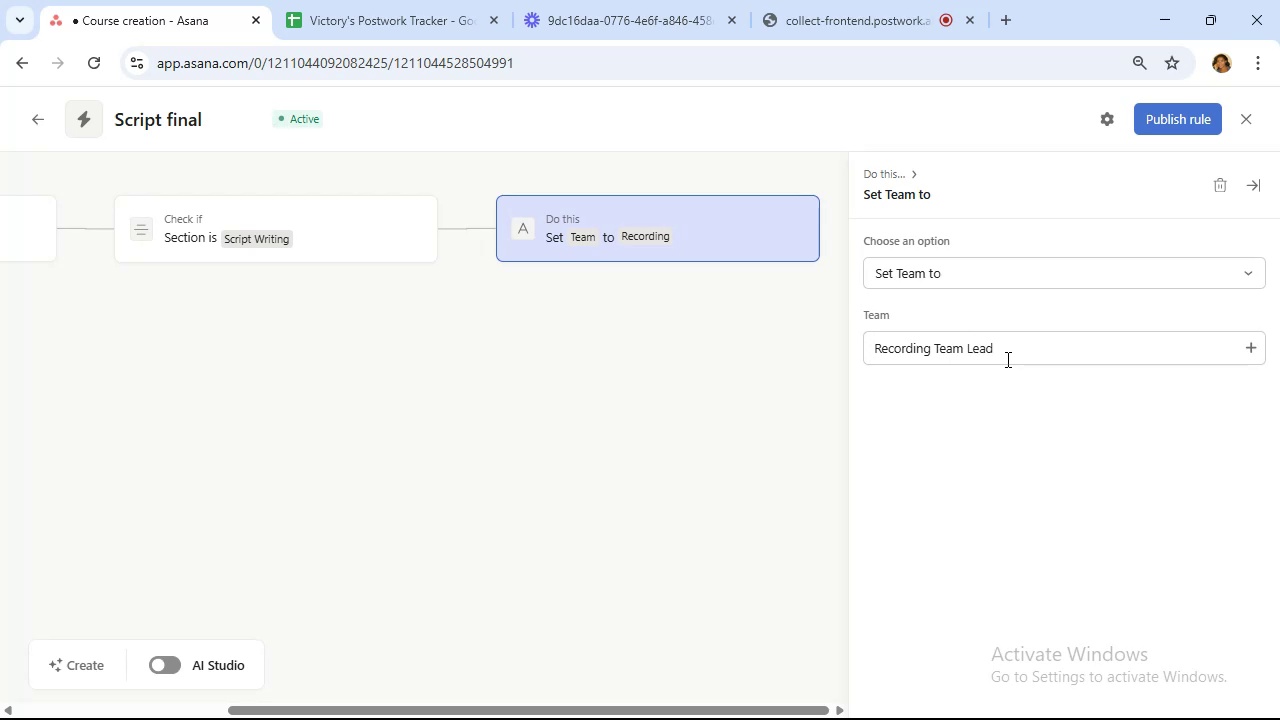 
wait(12.7)
 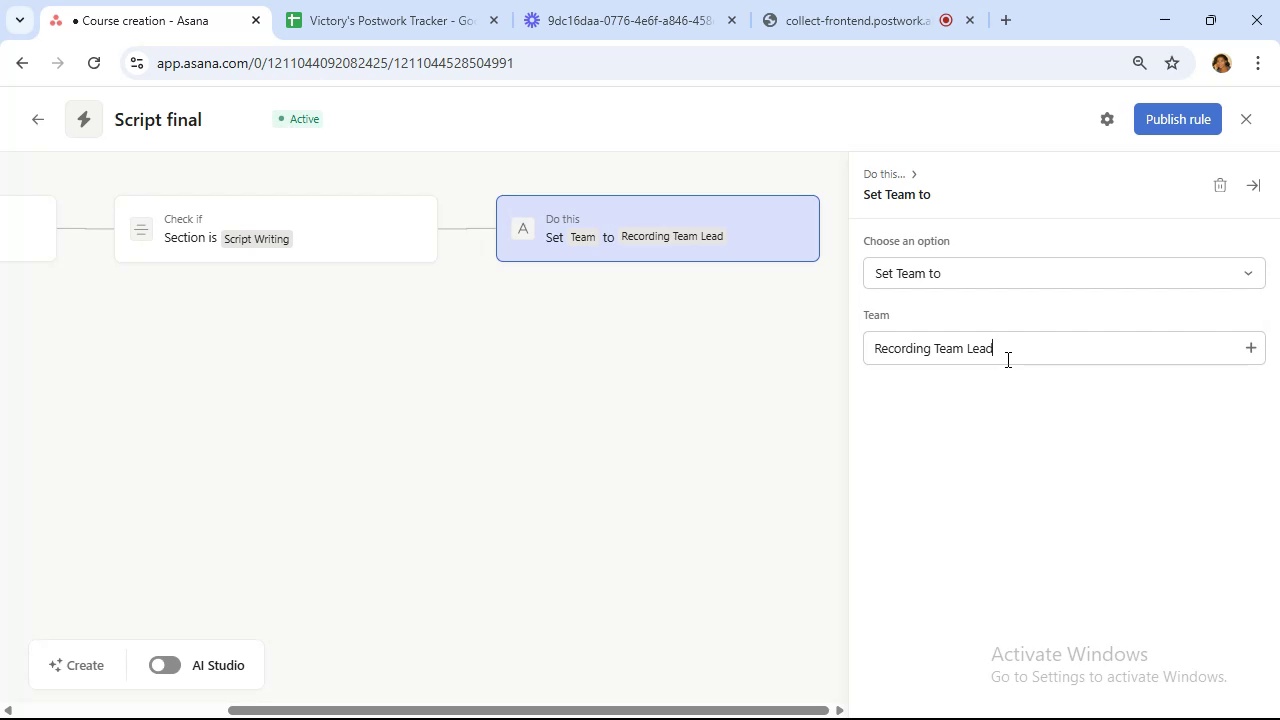 
left_click([818, 228])
 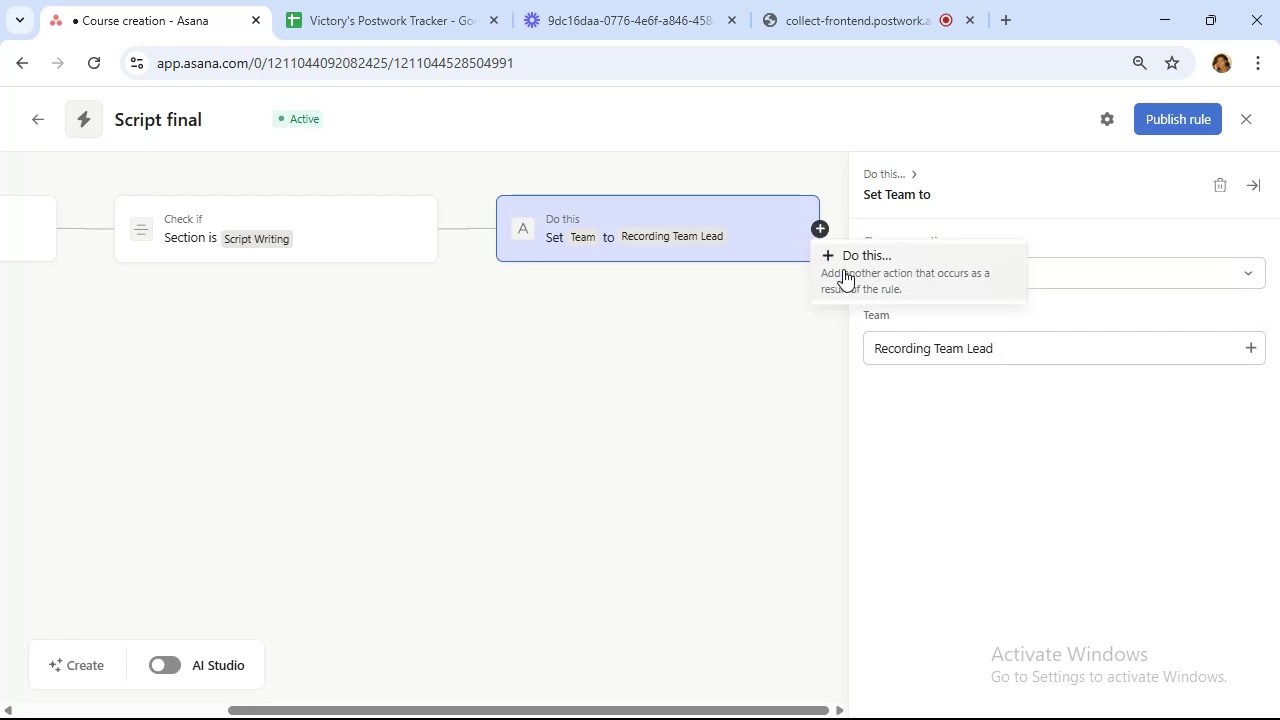 
left_click([843, 269])
 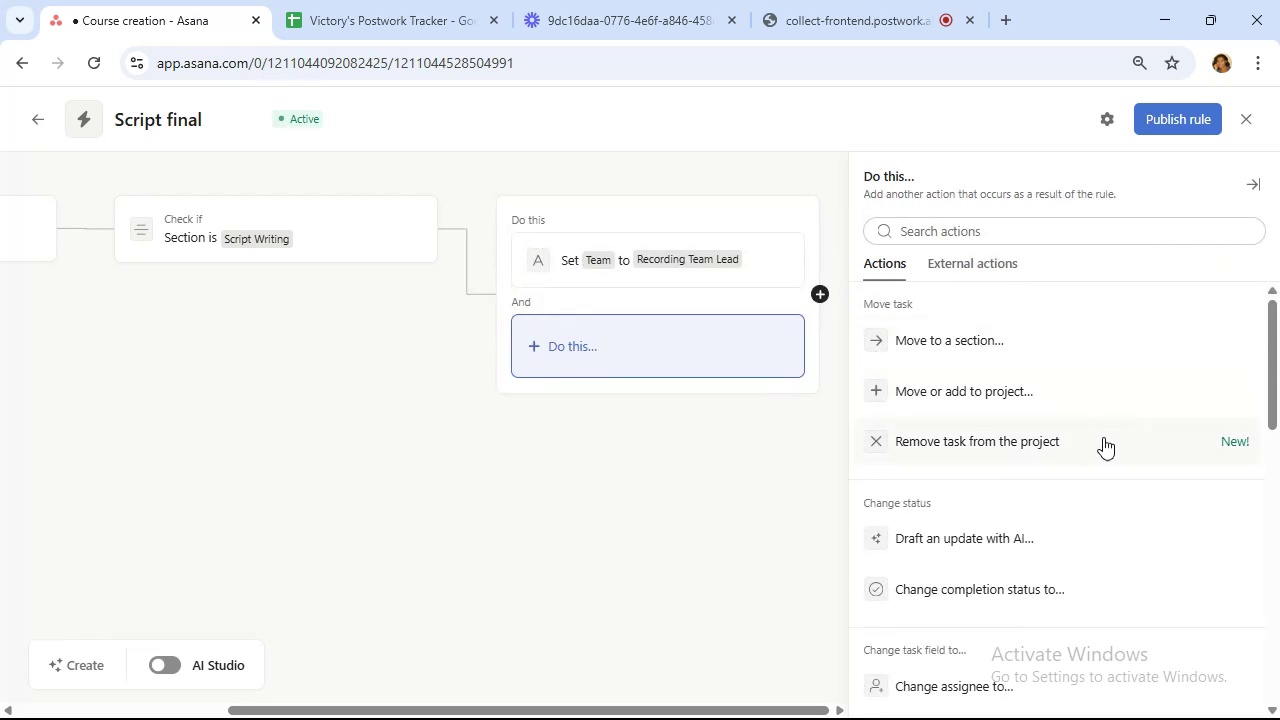 
scroll: coordinate [1102, 436], scroll_direction: down, amount: 6.0
 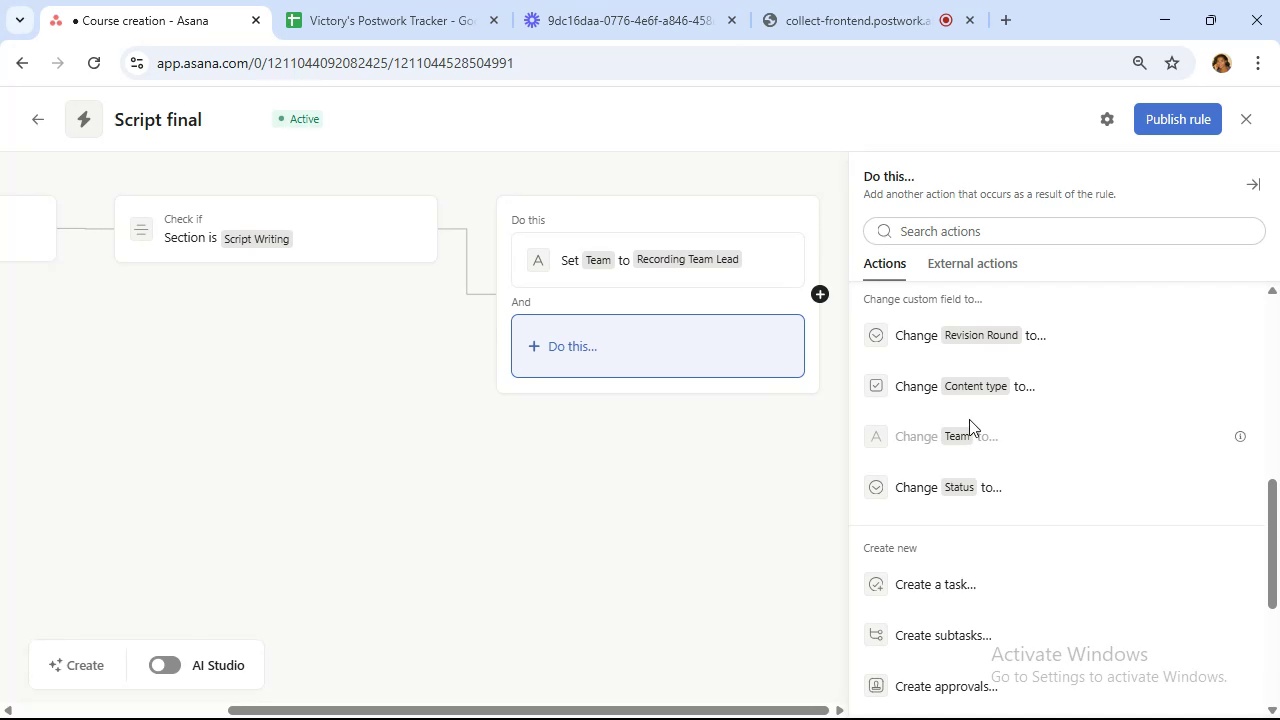 
wait(13.71)
 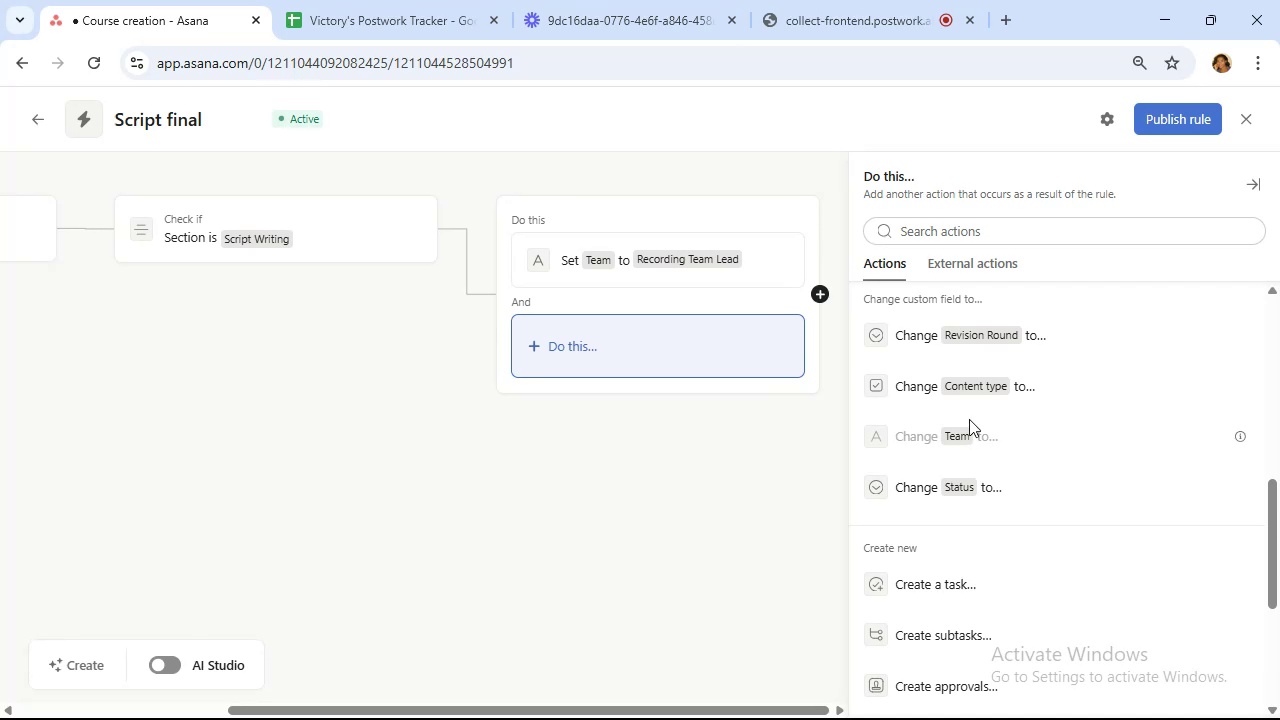 
left_click([1251, 188])
 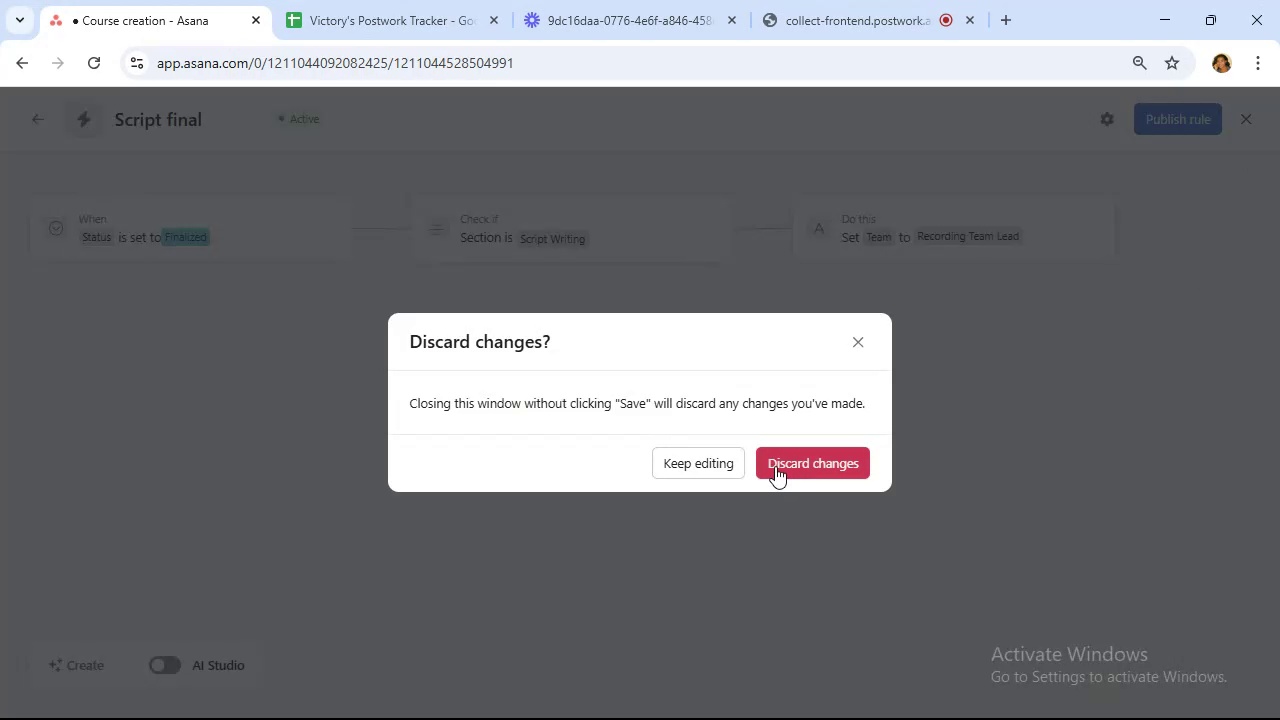 
left_click([779, 464])
 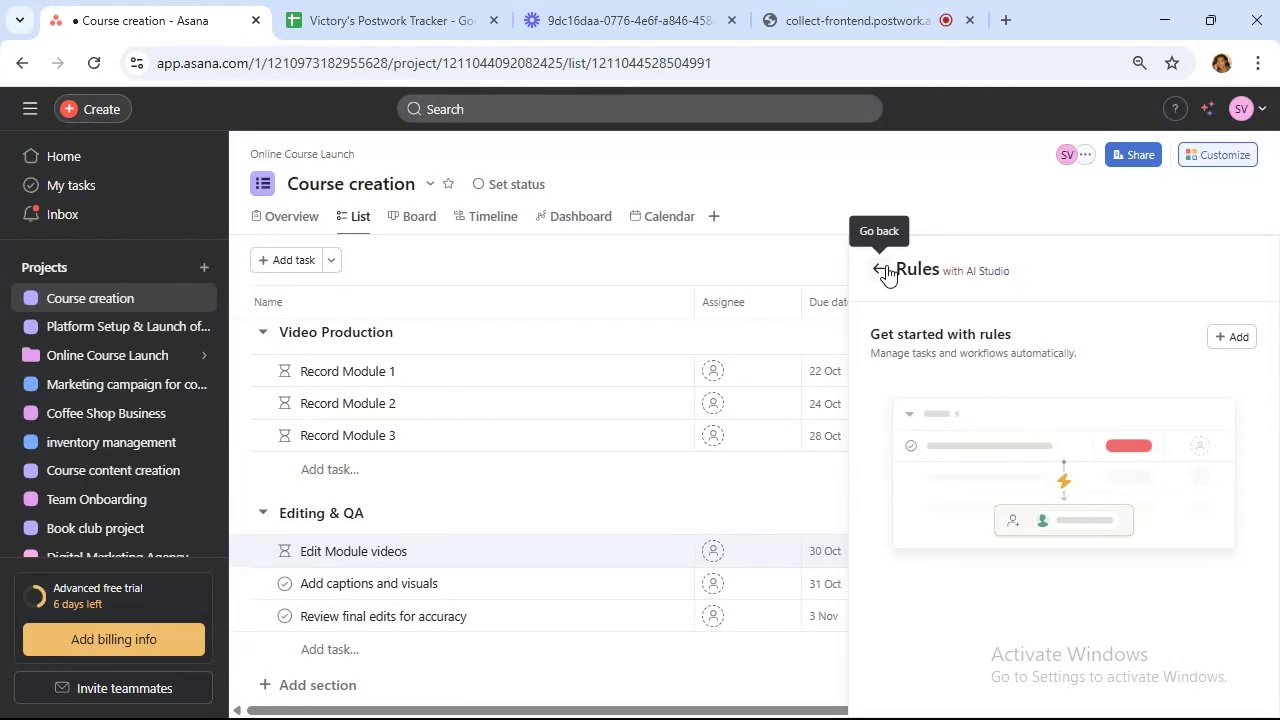 
left_click([882, 267])
 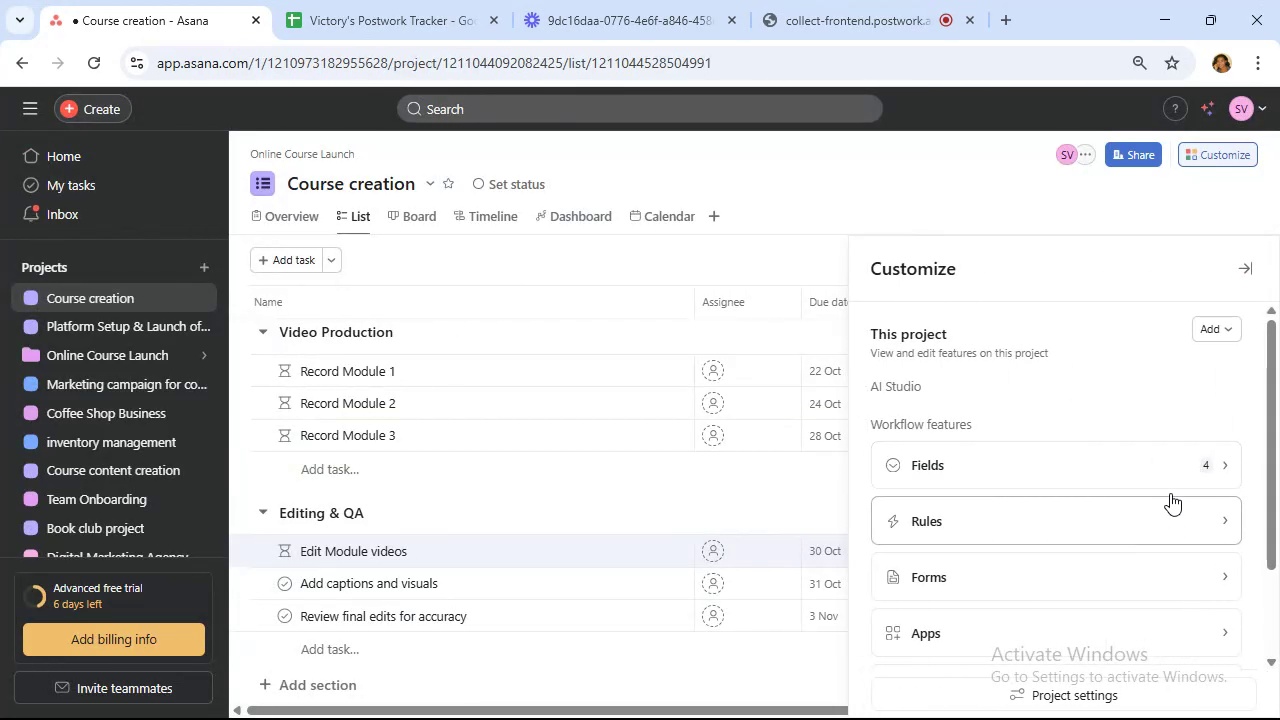 
left_click([1170, 462])
 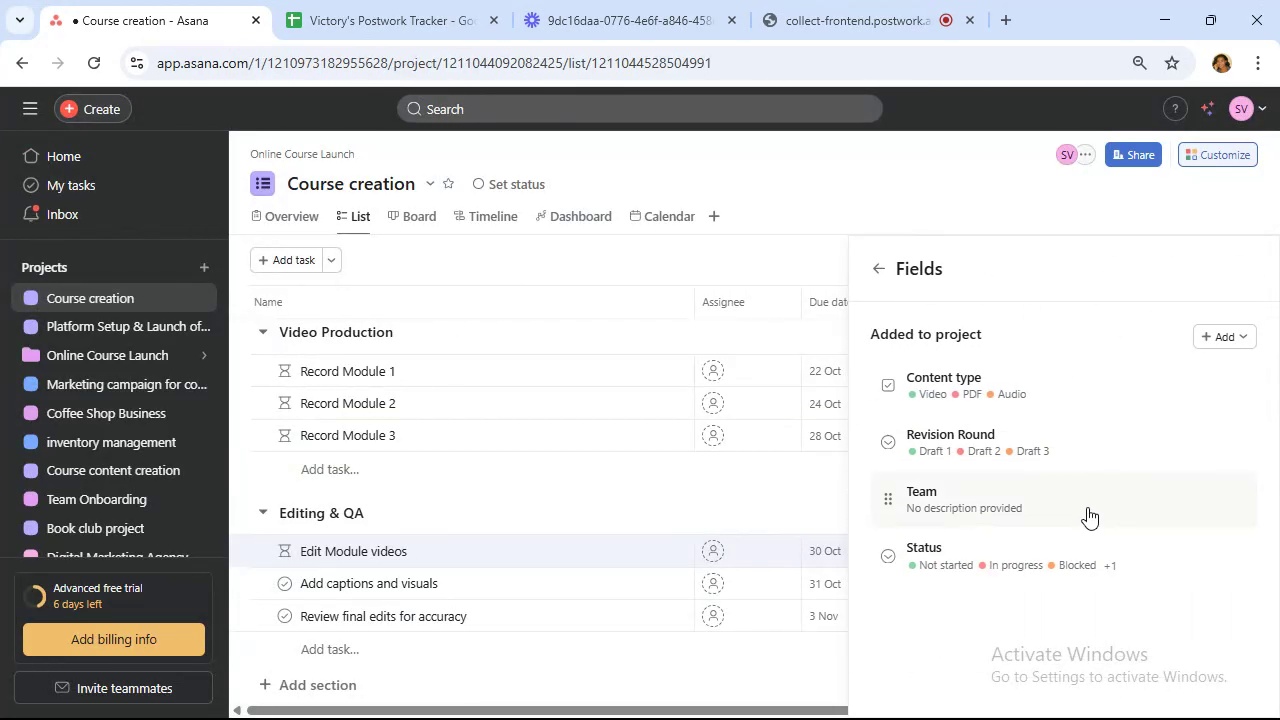 
left_click([1087, 507])
 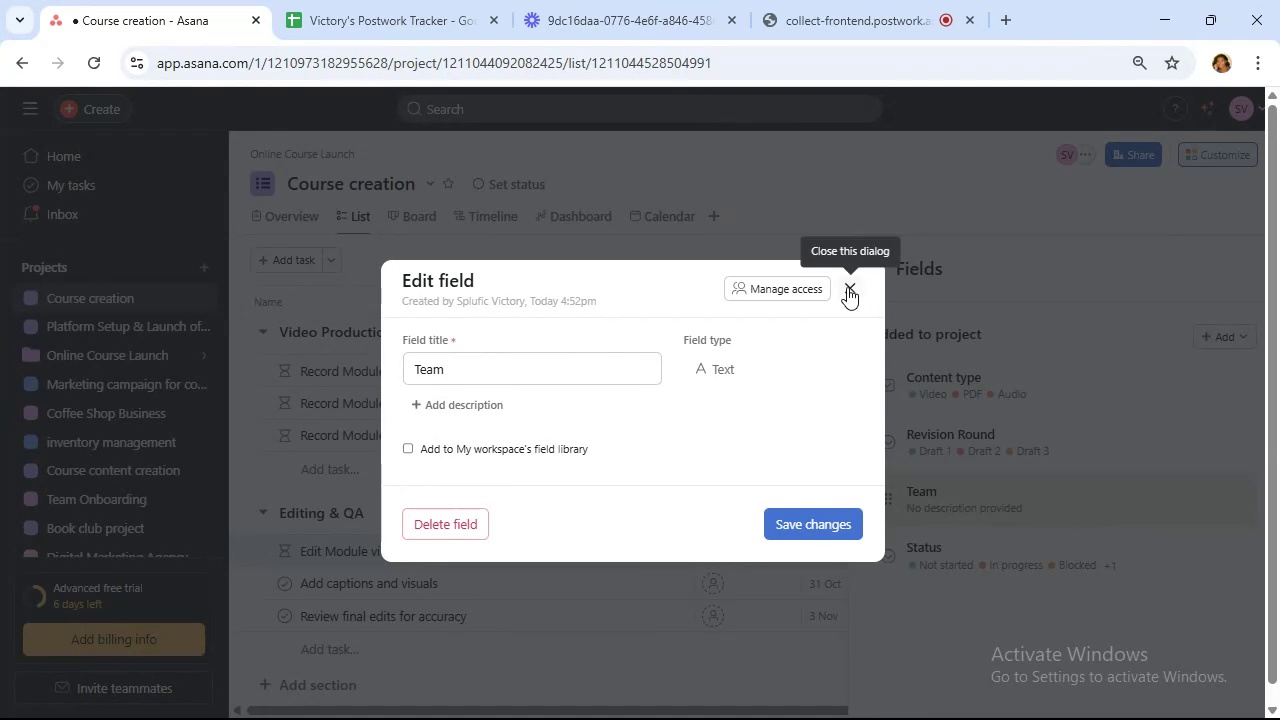 
left_click([847, 287])
 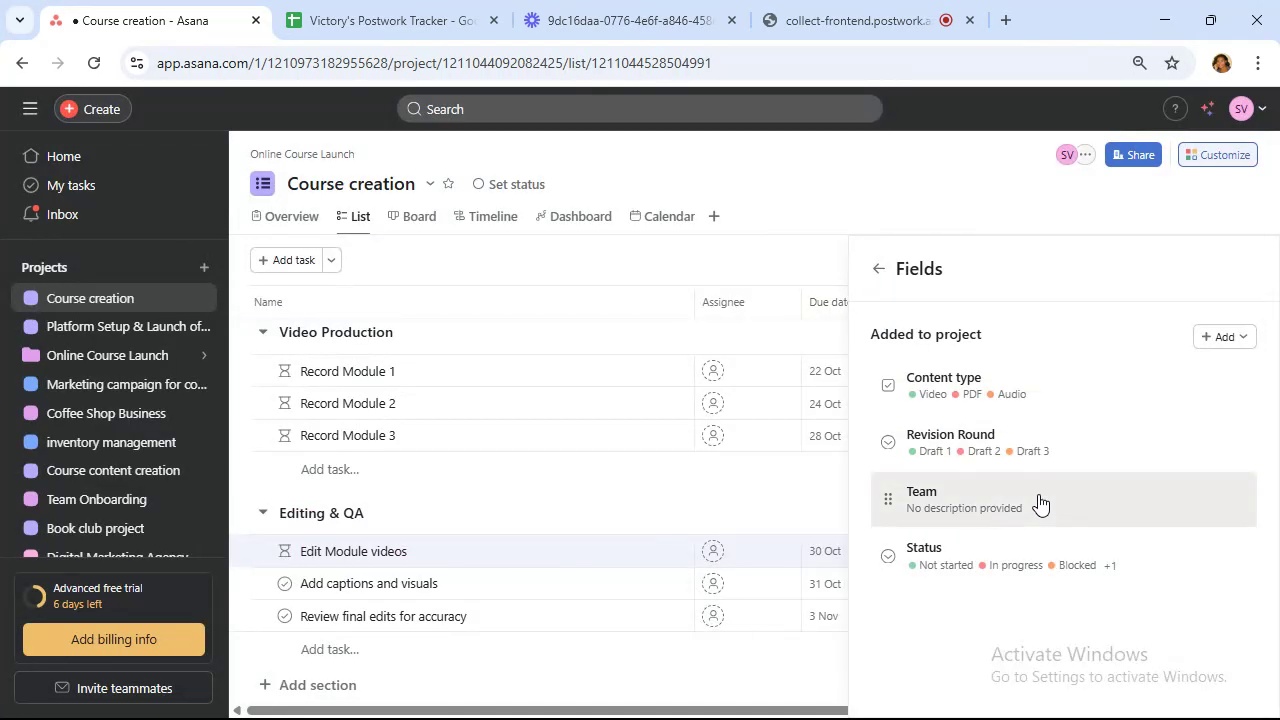 
left_click([1038, 494])
 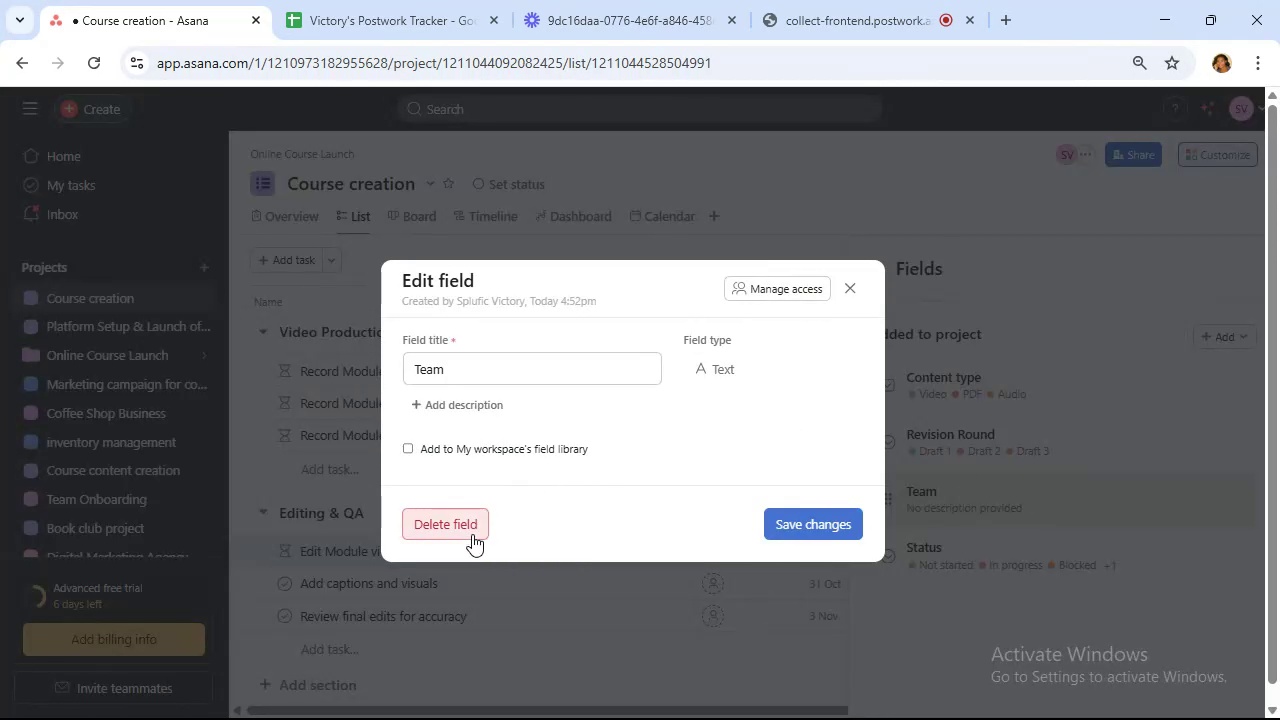 
left_click([452, 528])
 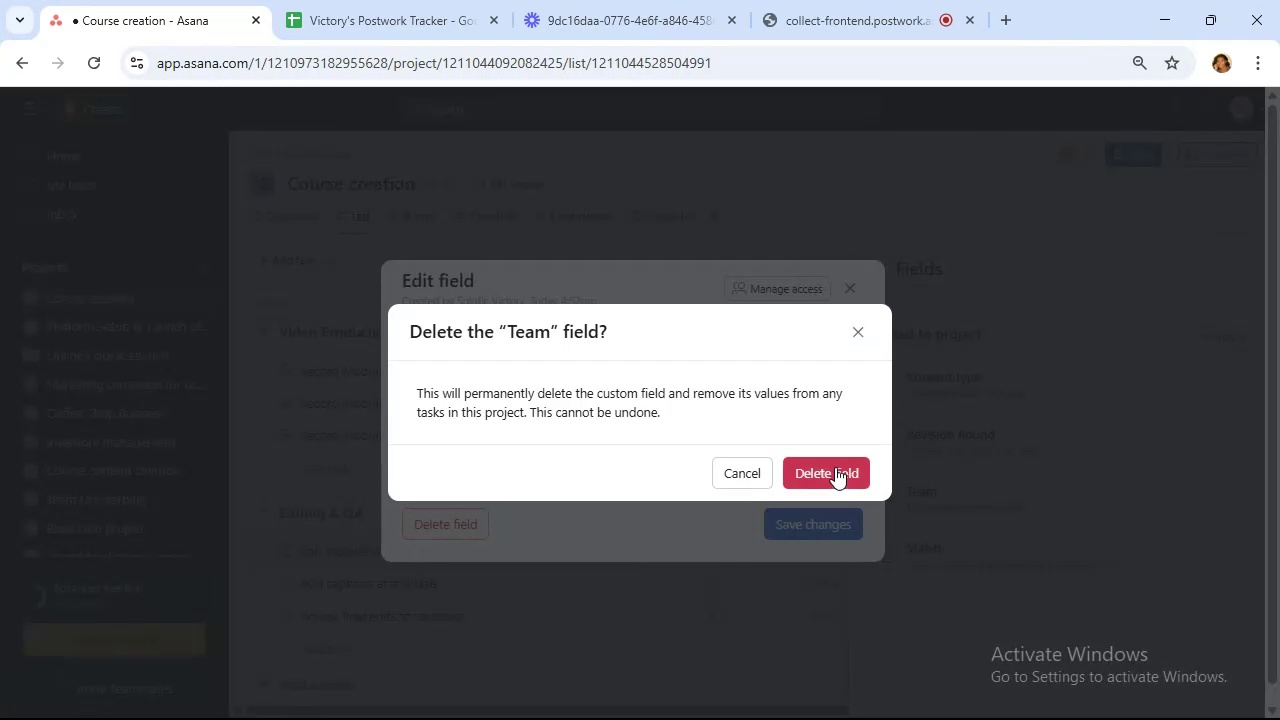 
left_click([835, 467])
 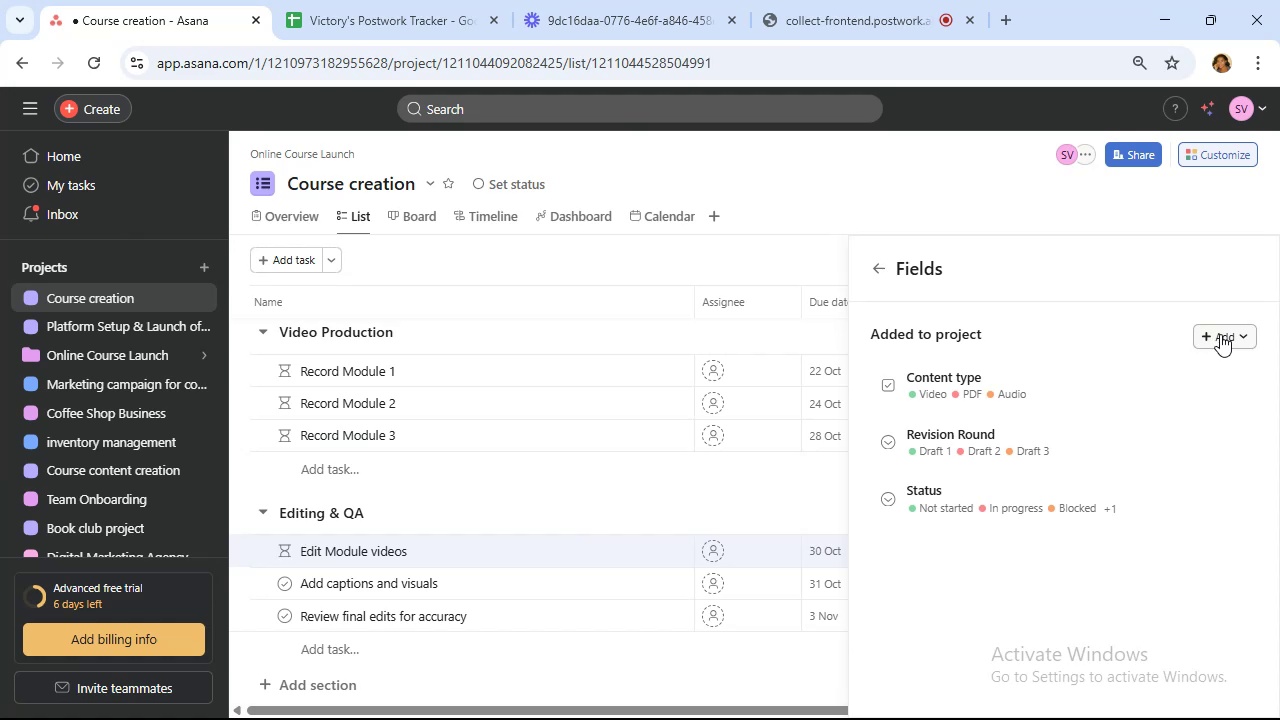 
left_click([1220, 334])
 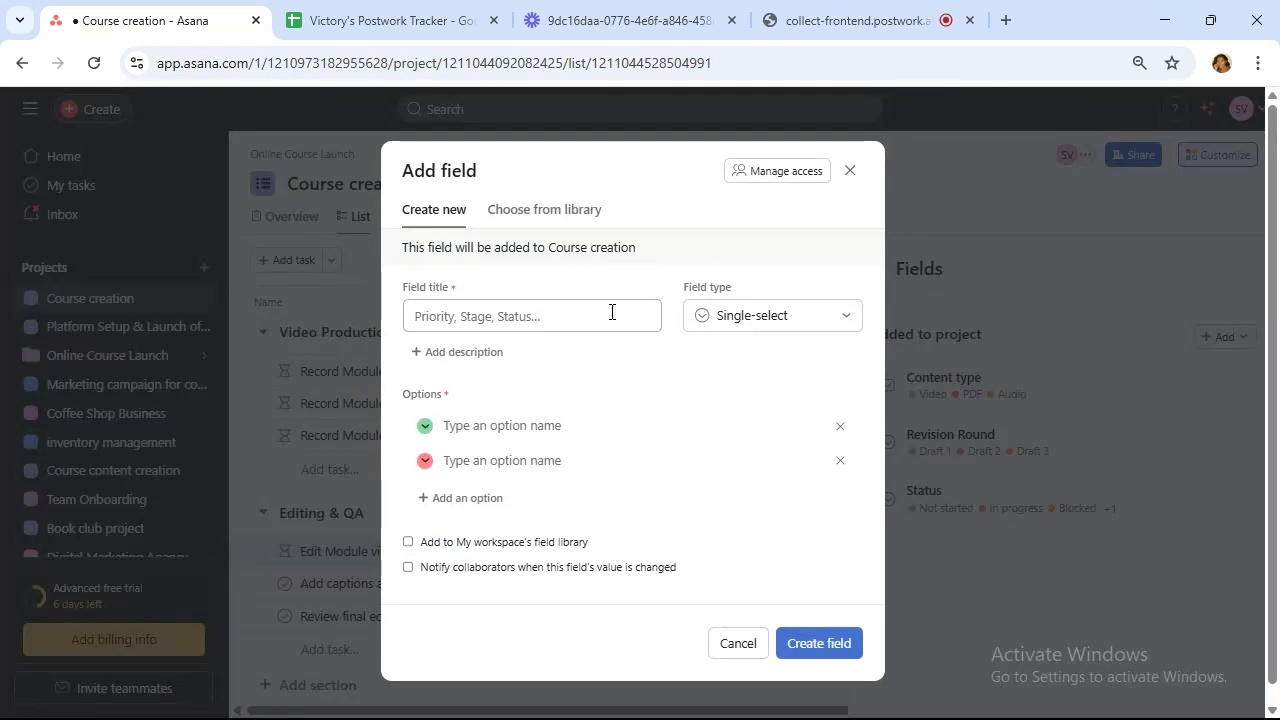 
left_click([734, 315])
 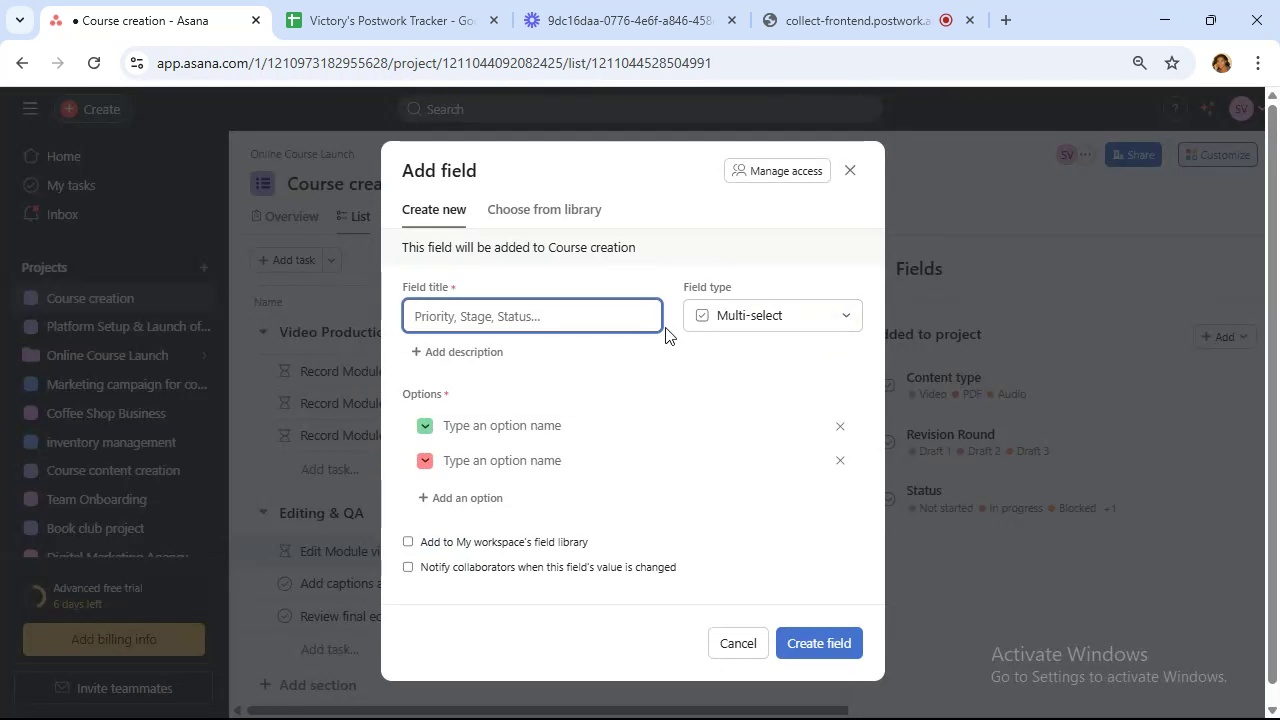 
type(Team)
 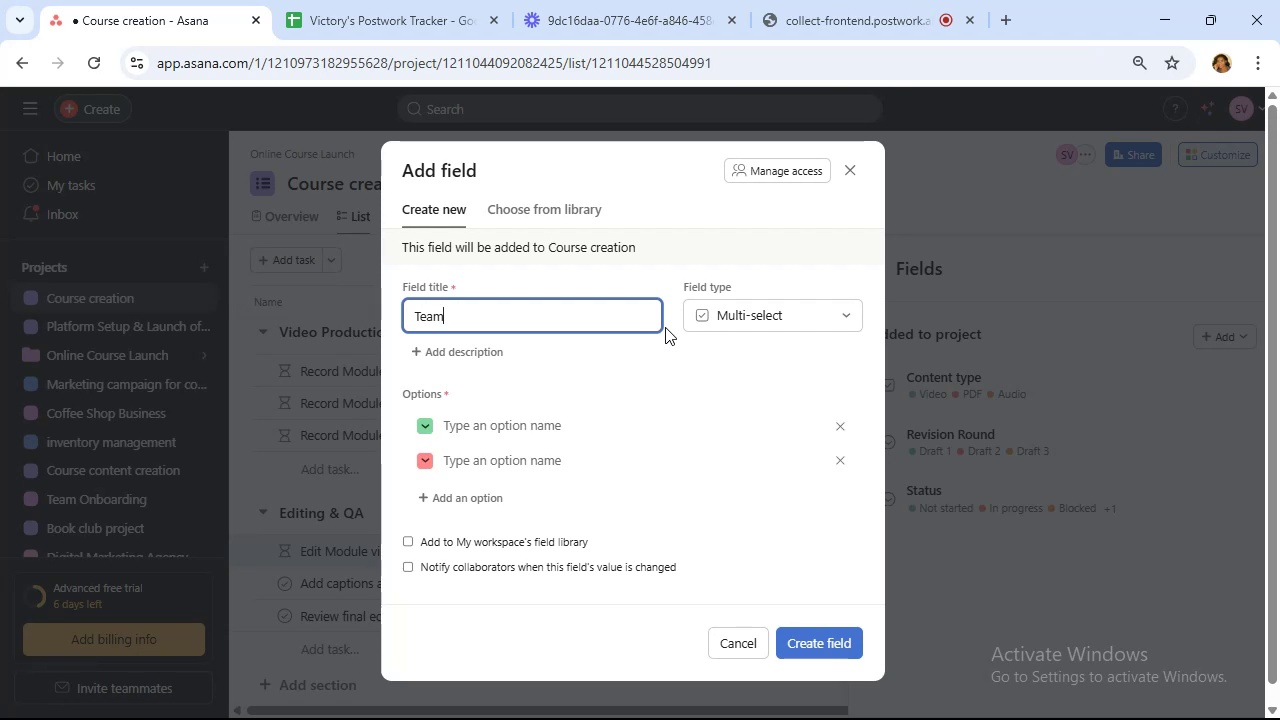 
wait(15.25)
 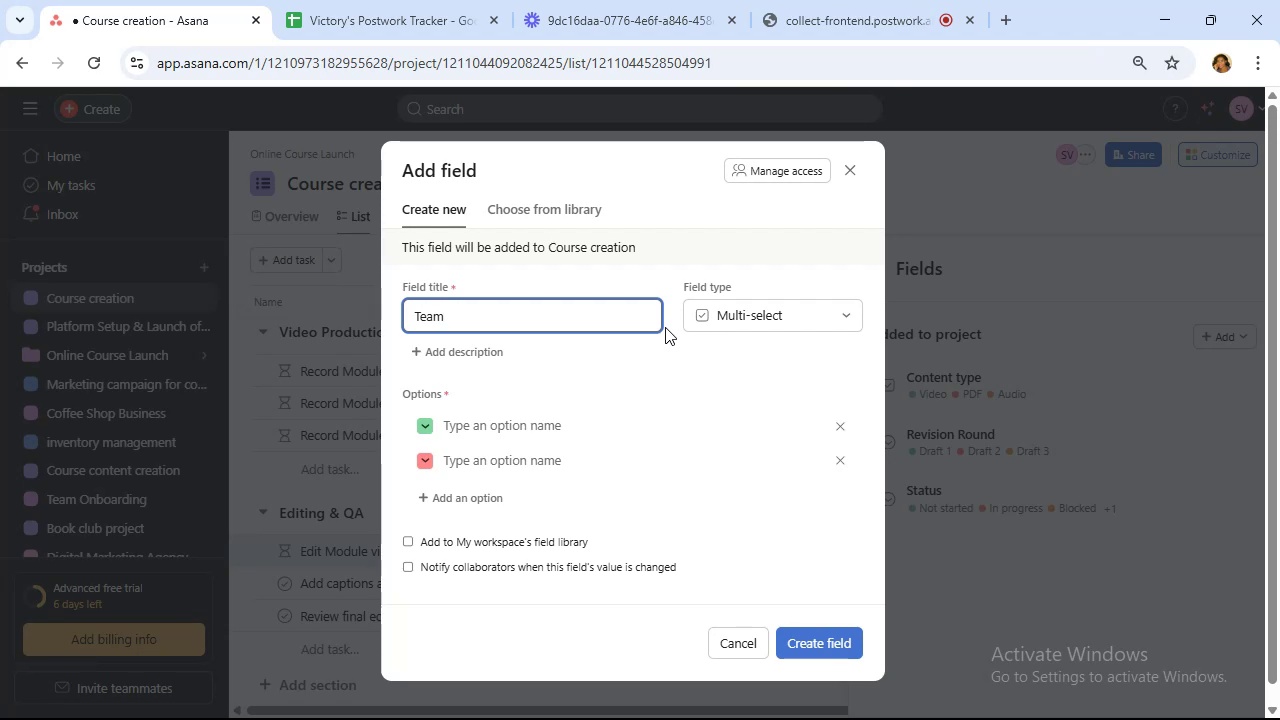 
type(Video Editor)
 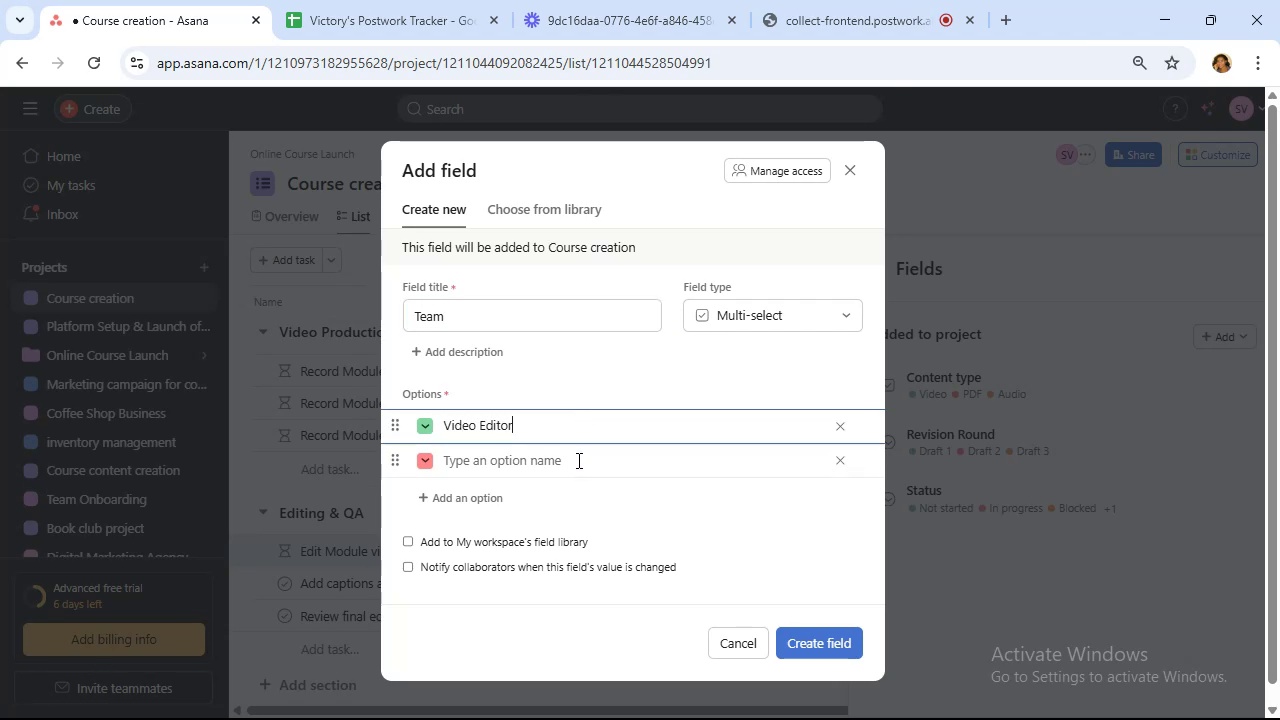 
left_click([577, 460])
 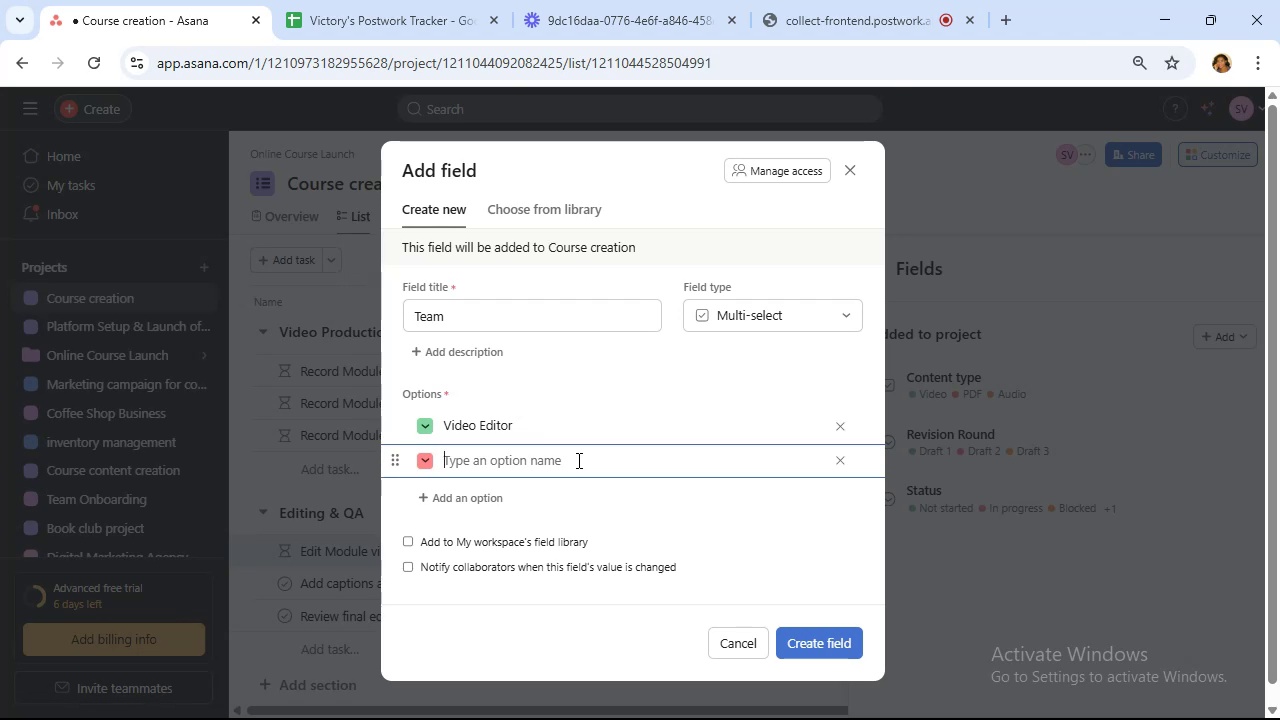 
type(Recording Team Lead)
 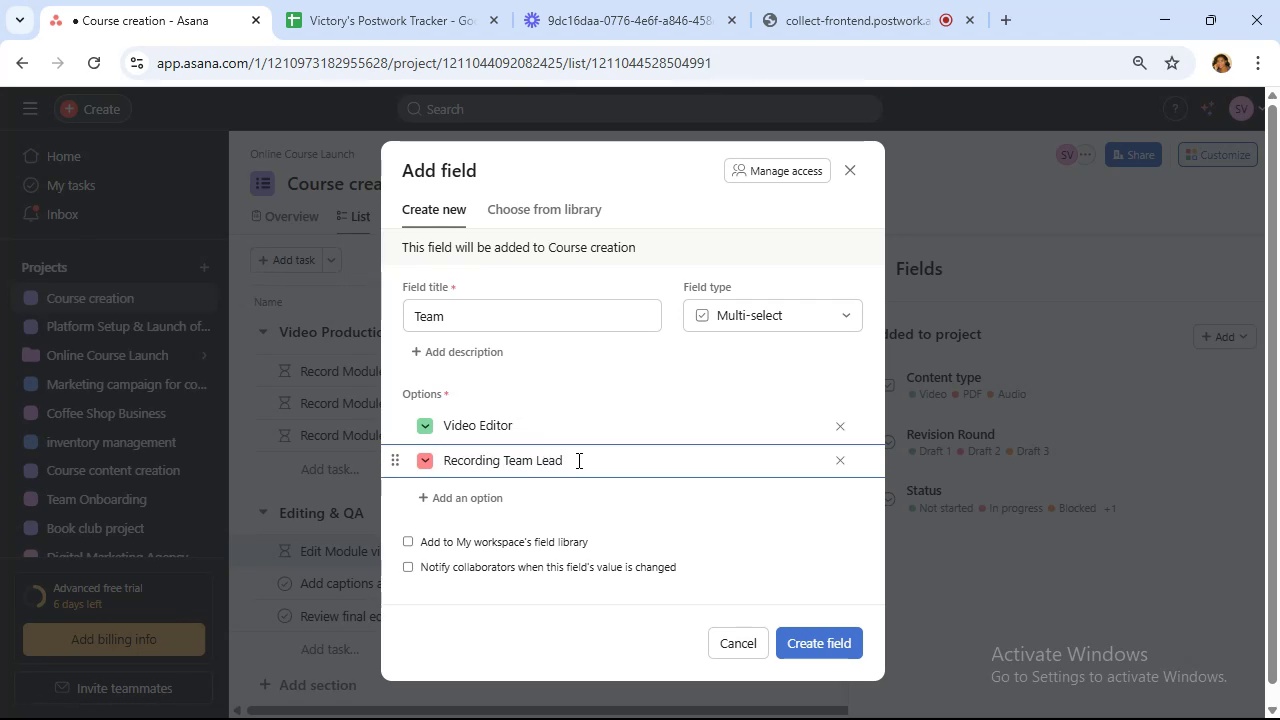 
left_click([479, 494])
 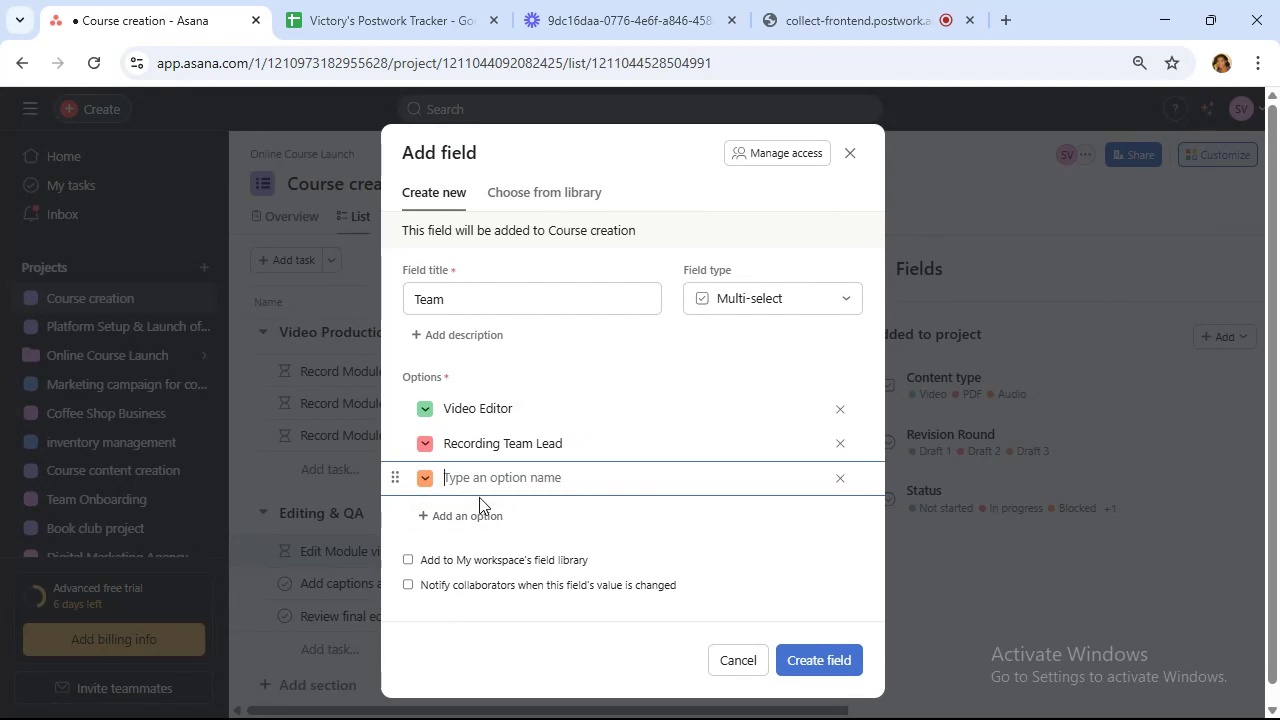 
type(Content)
 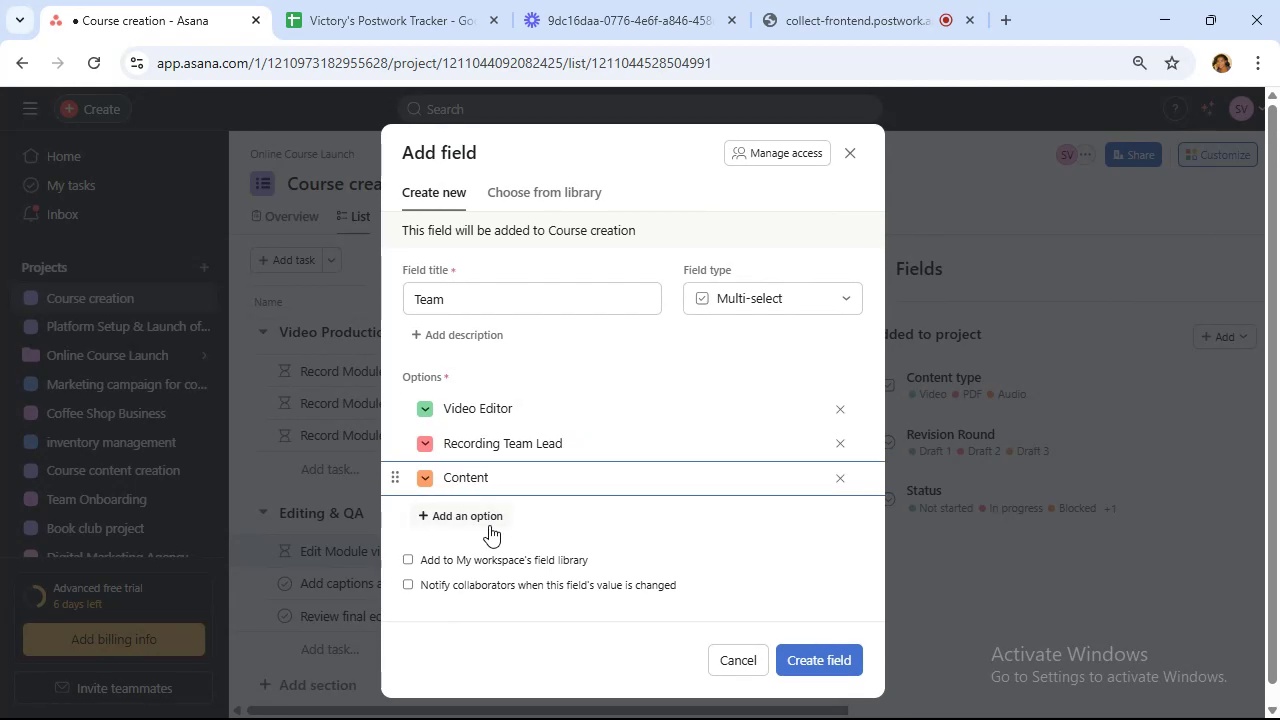 
left_click([572, 445])
 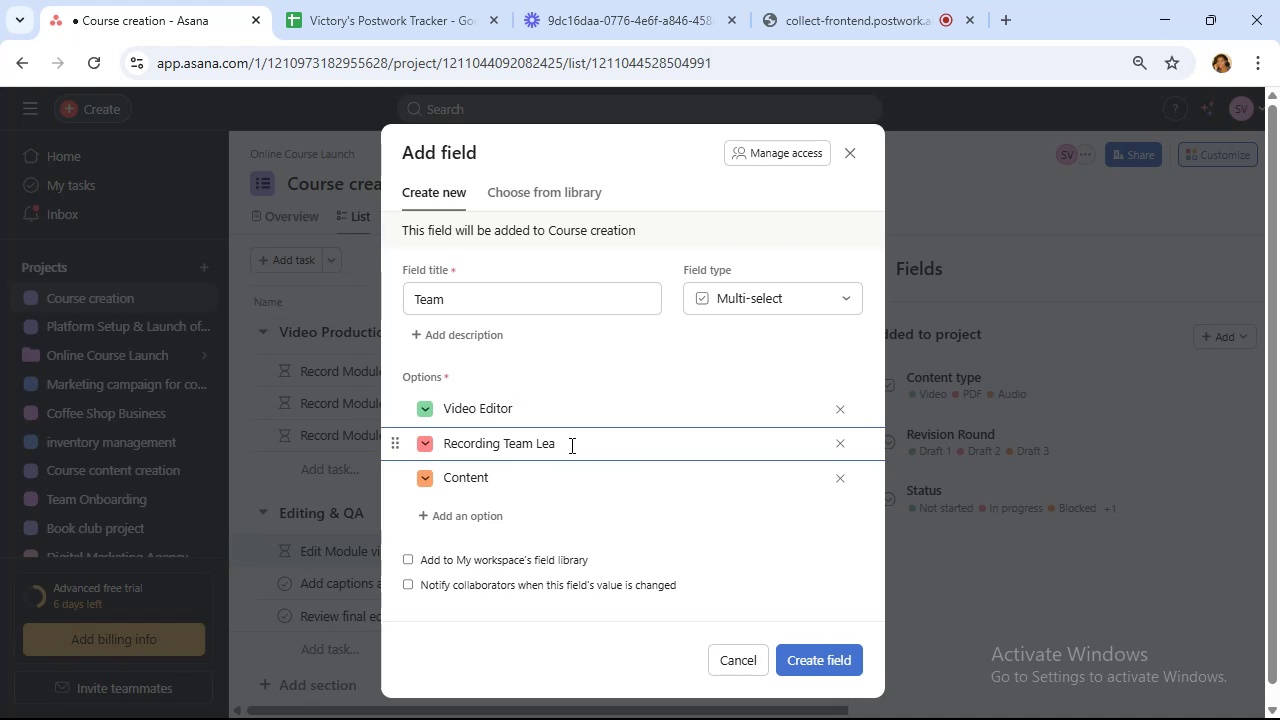 
key(Backspace)
 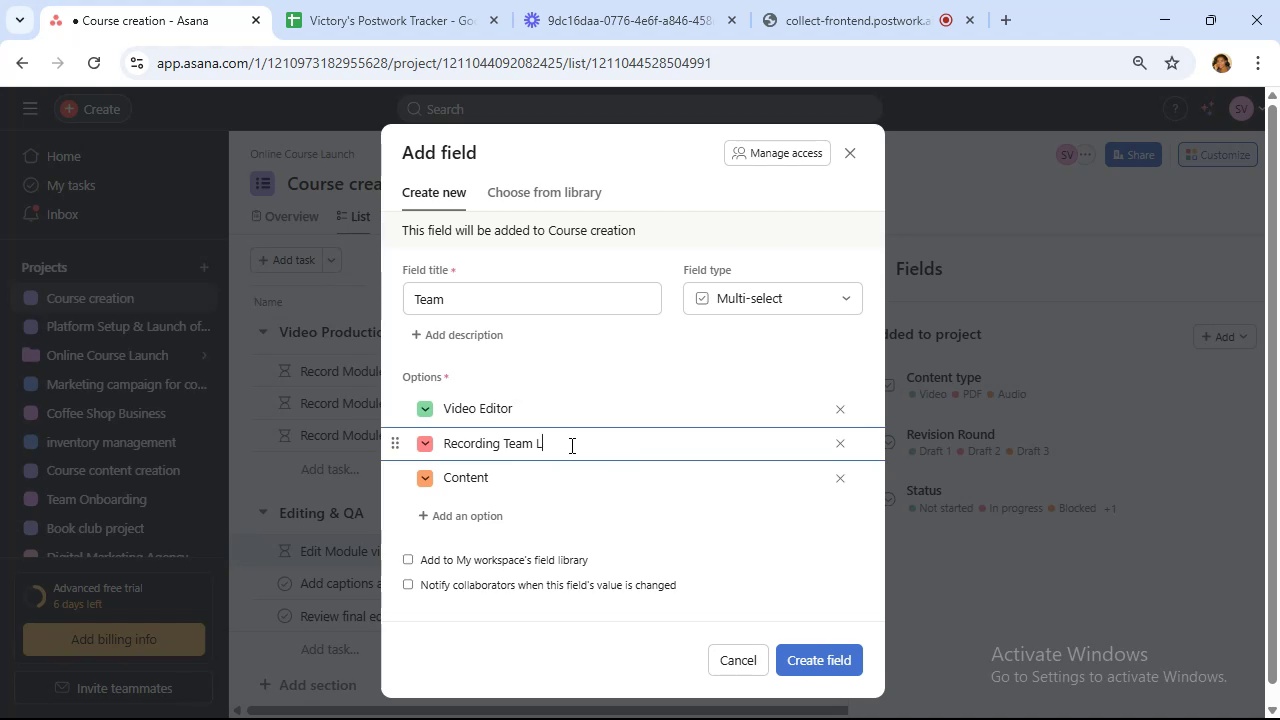 
key(Backspace)
 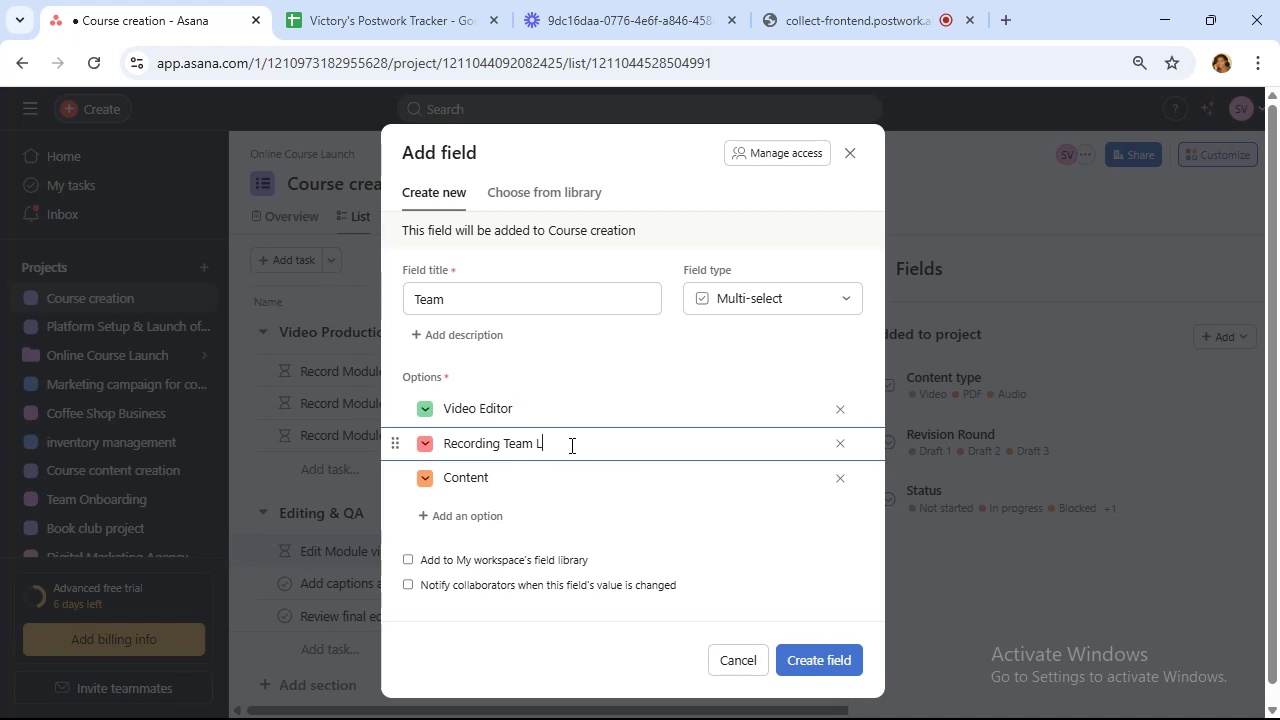 
key(Backspace)
 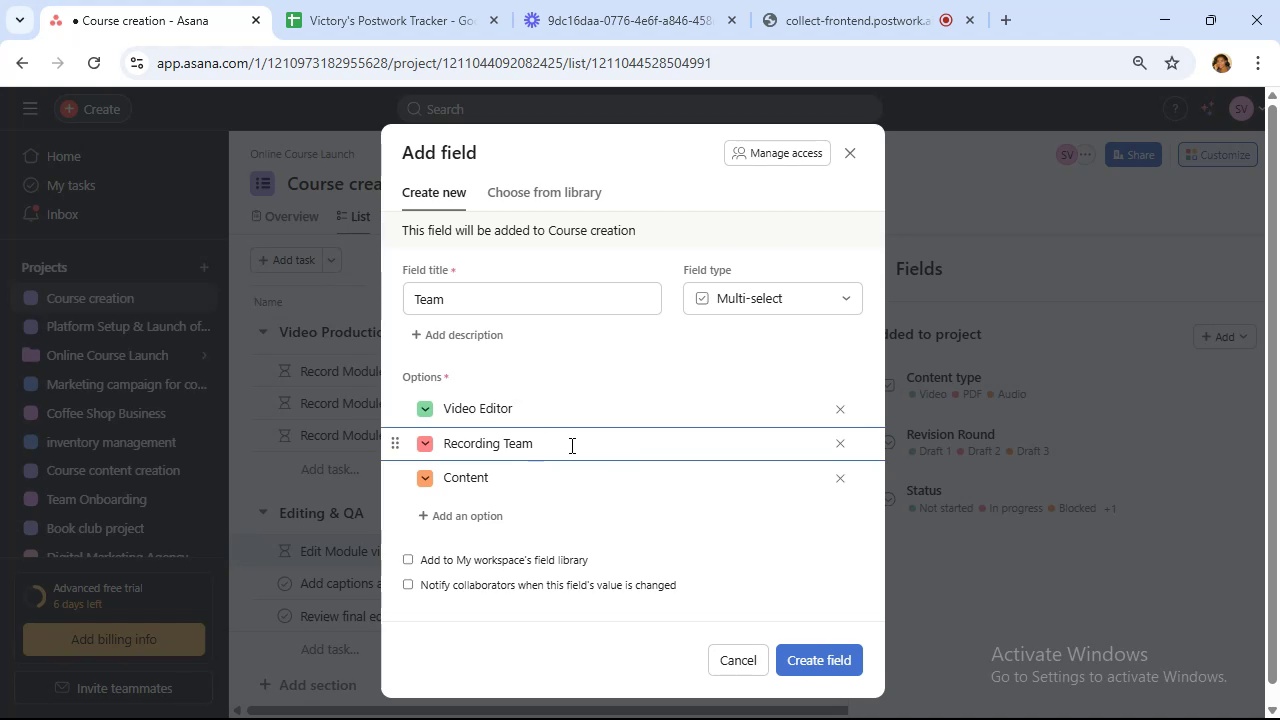 
key(Backspace)
 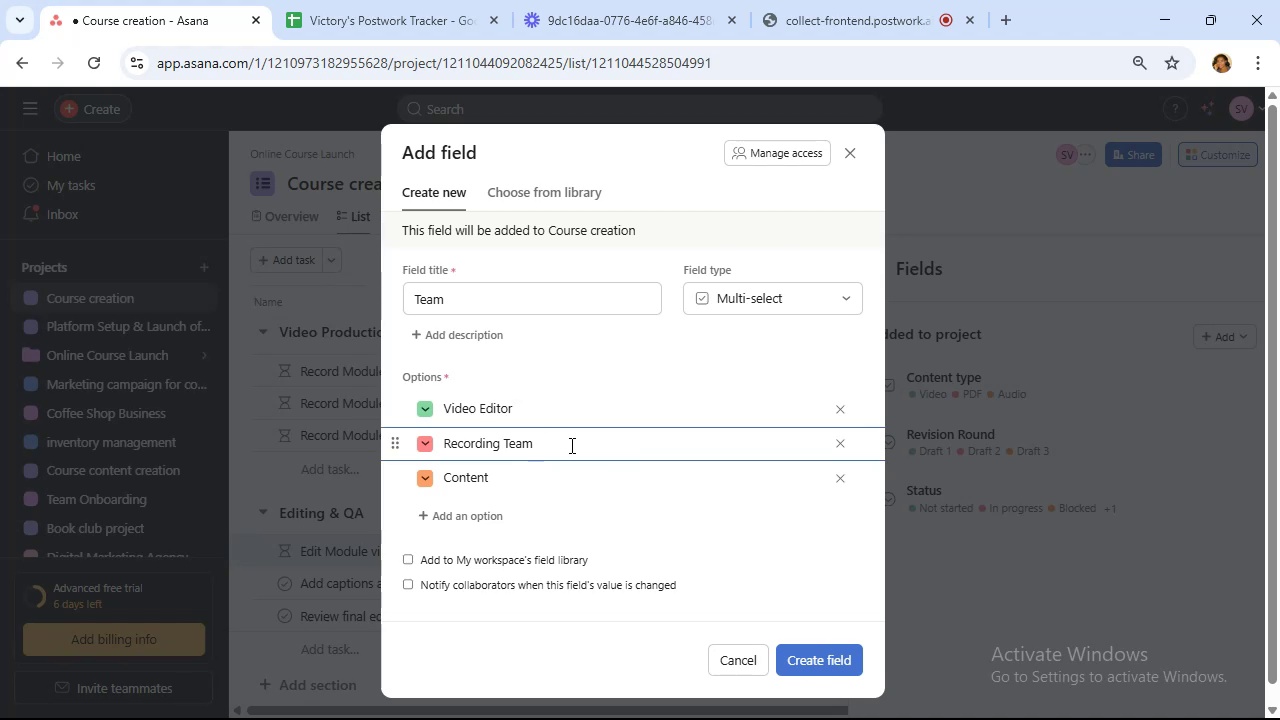 
key(Backspace)
 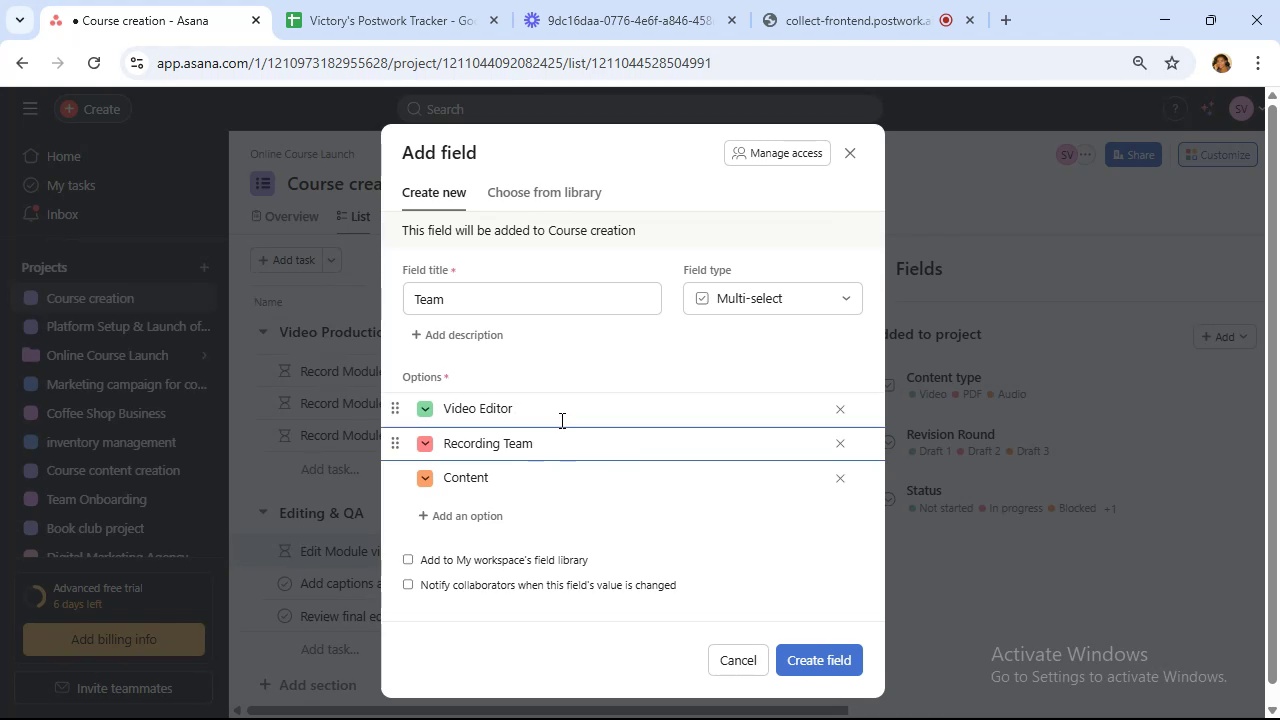 
left_click([547, 412])
 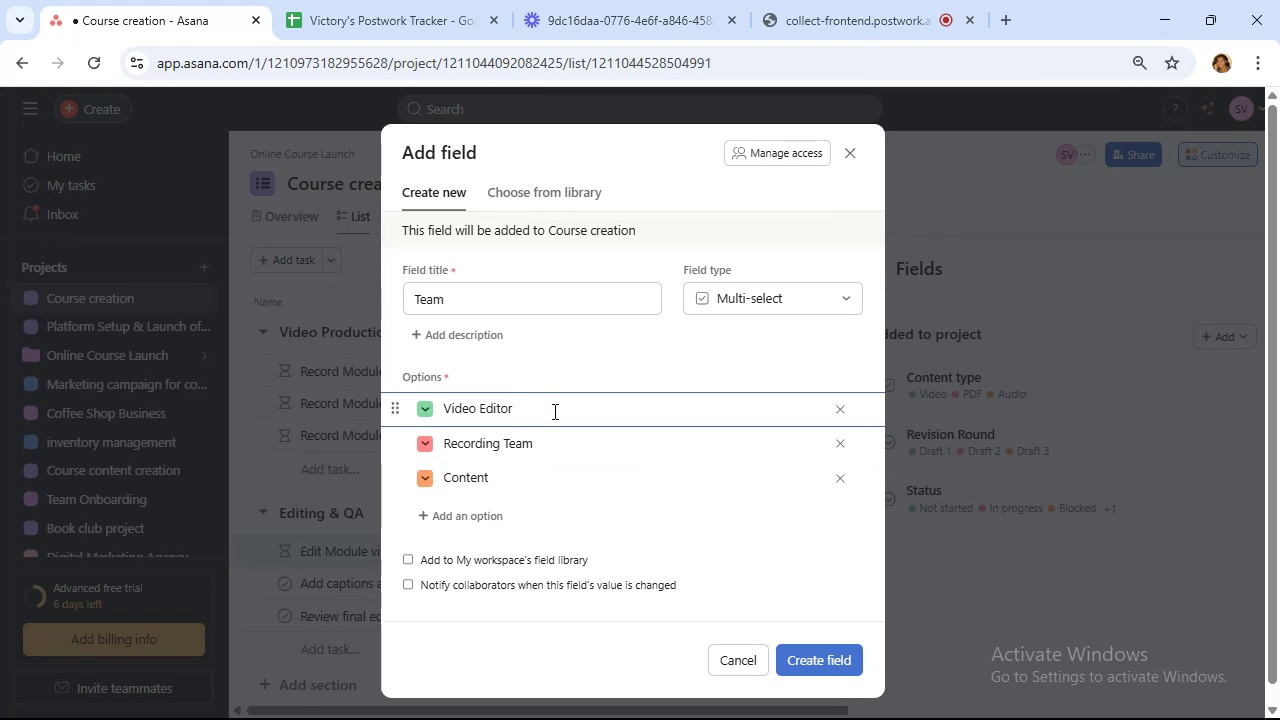 
scroll: coordinate [555, 412], scroll_direction: down, amount: 2.0
 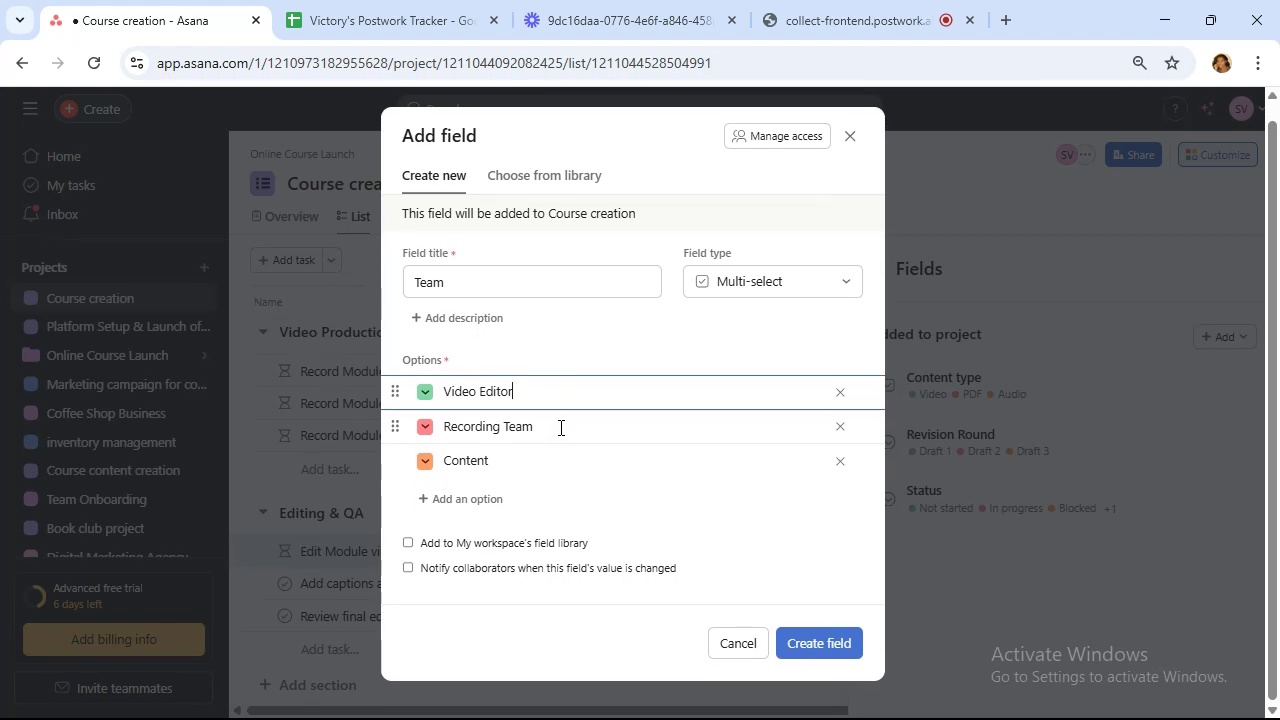 
left_click([559, 427])
 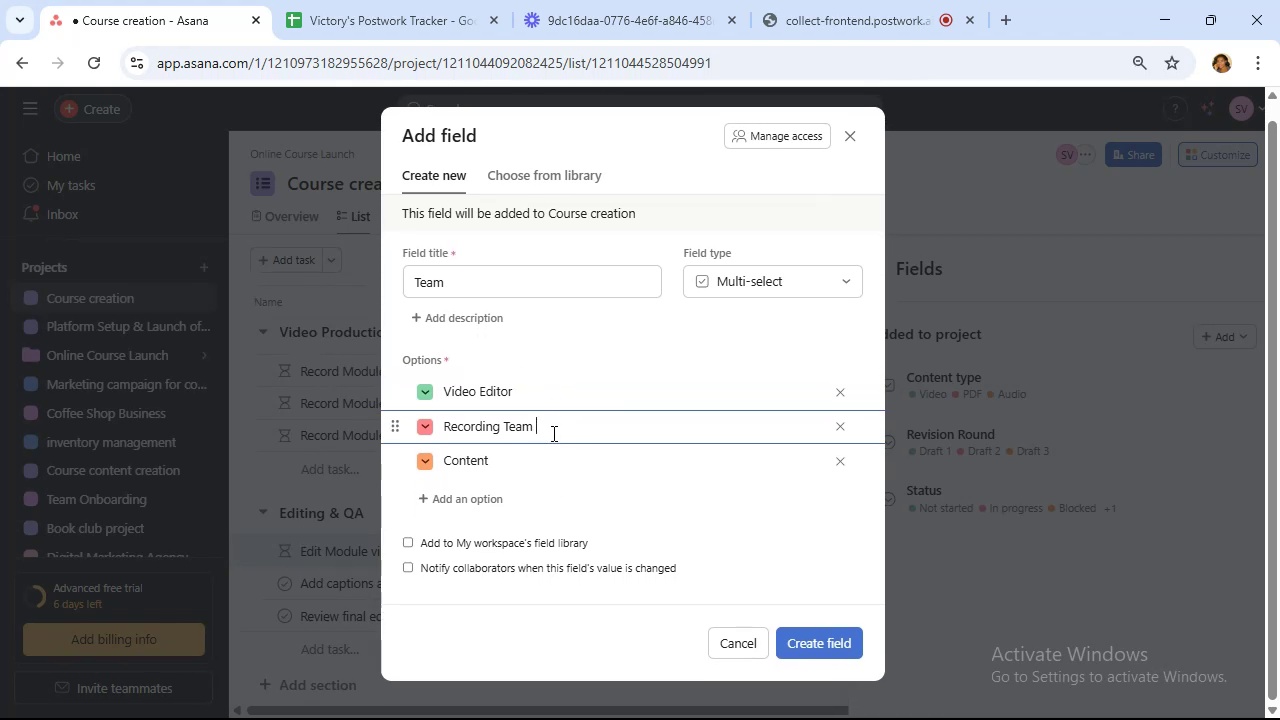 
type( Lead Manager)
 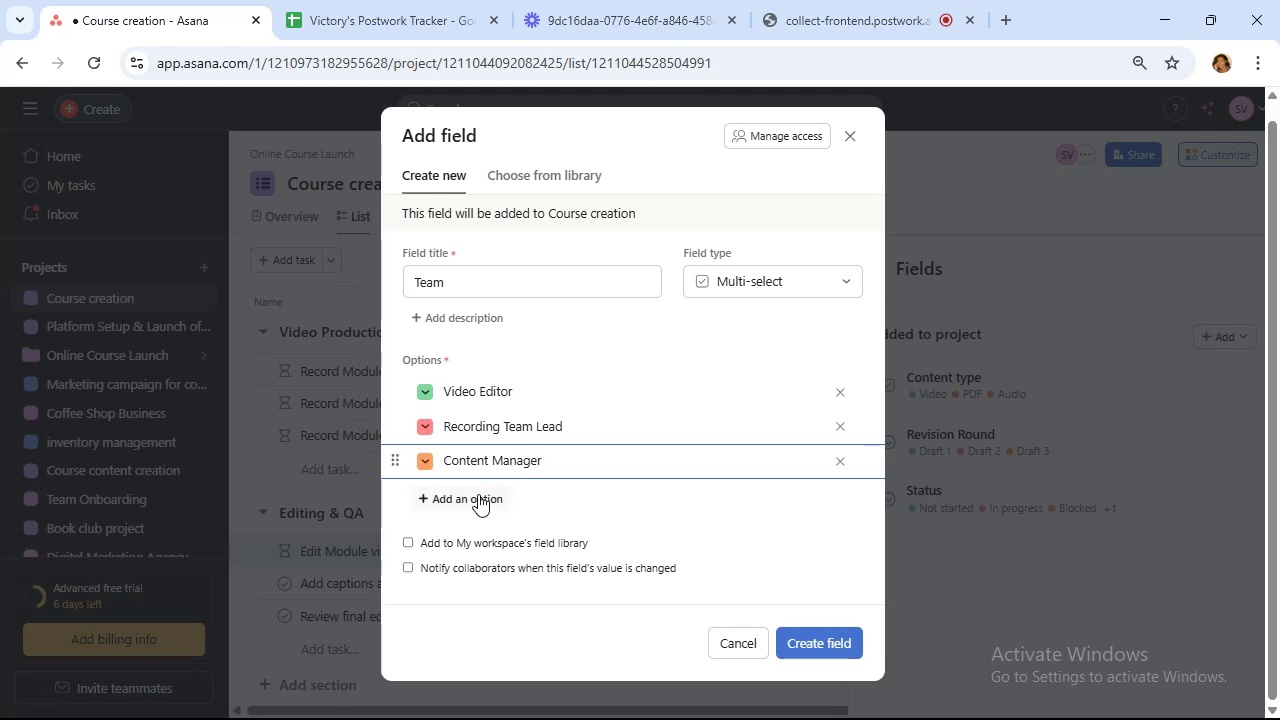 
left_click([478, 497])
 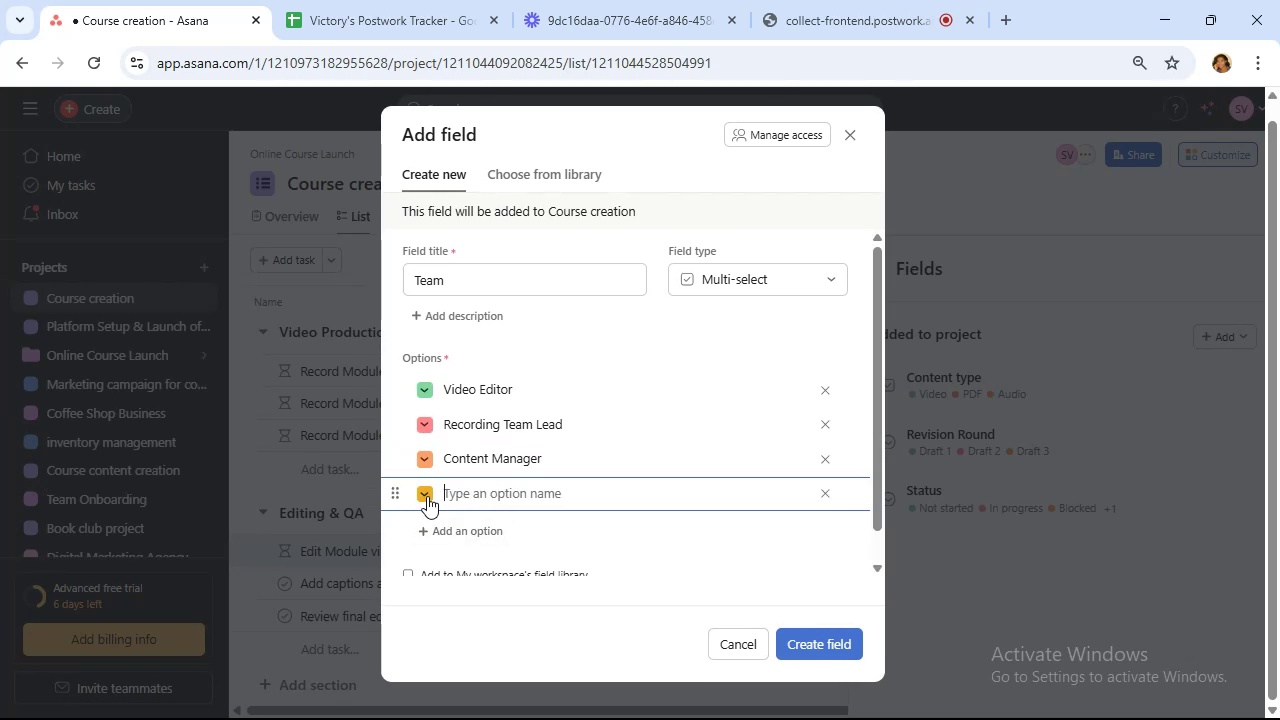 
left_click([427, 496])
 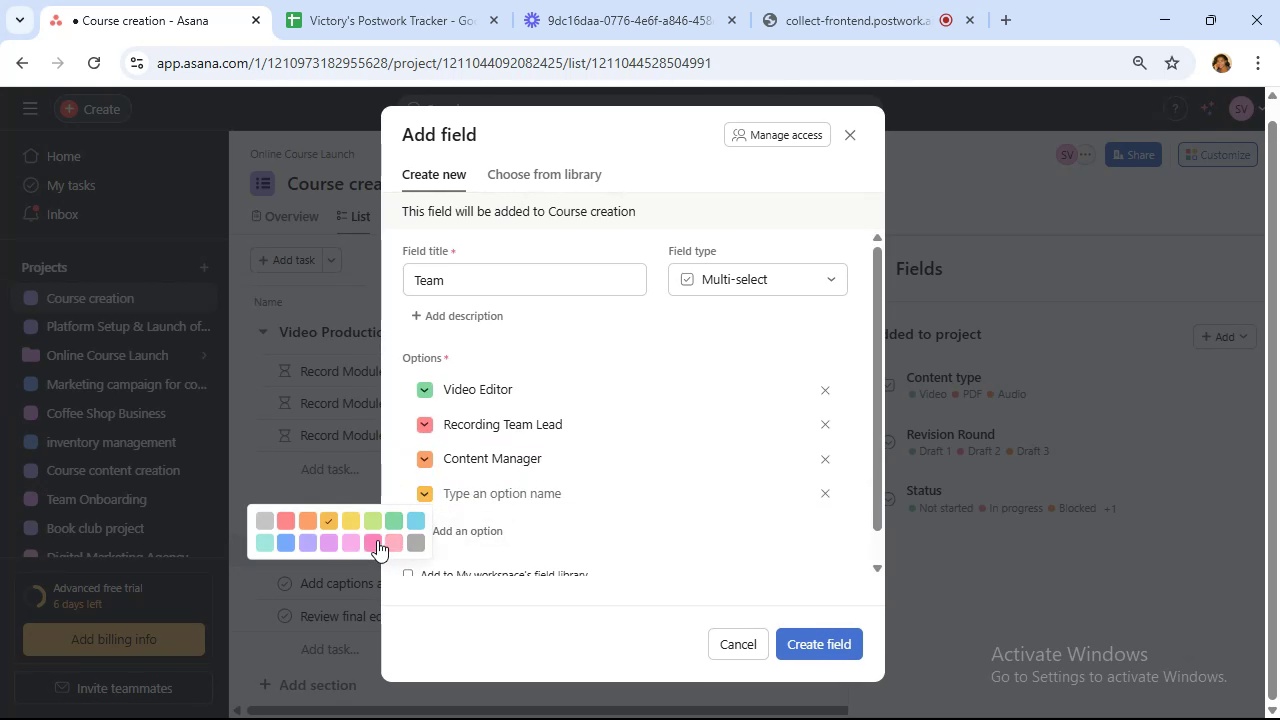 
left_click([377, 540])
 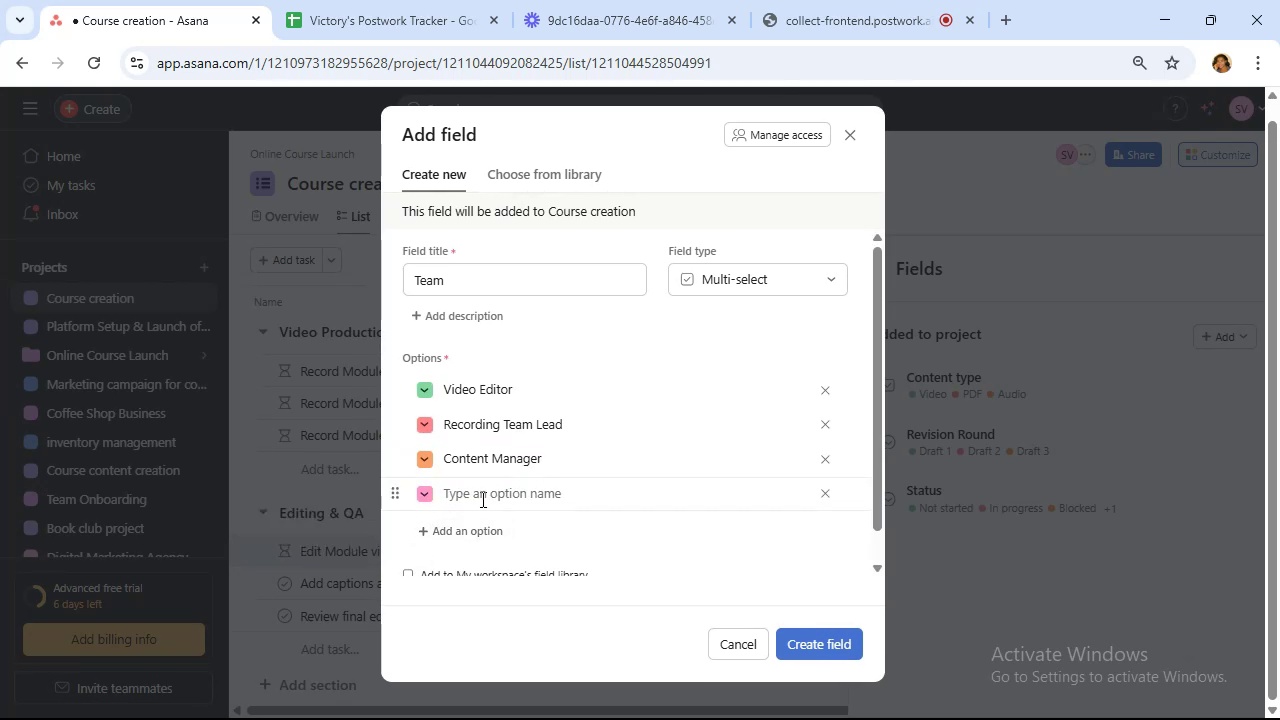 
left_click([481, 499])
 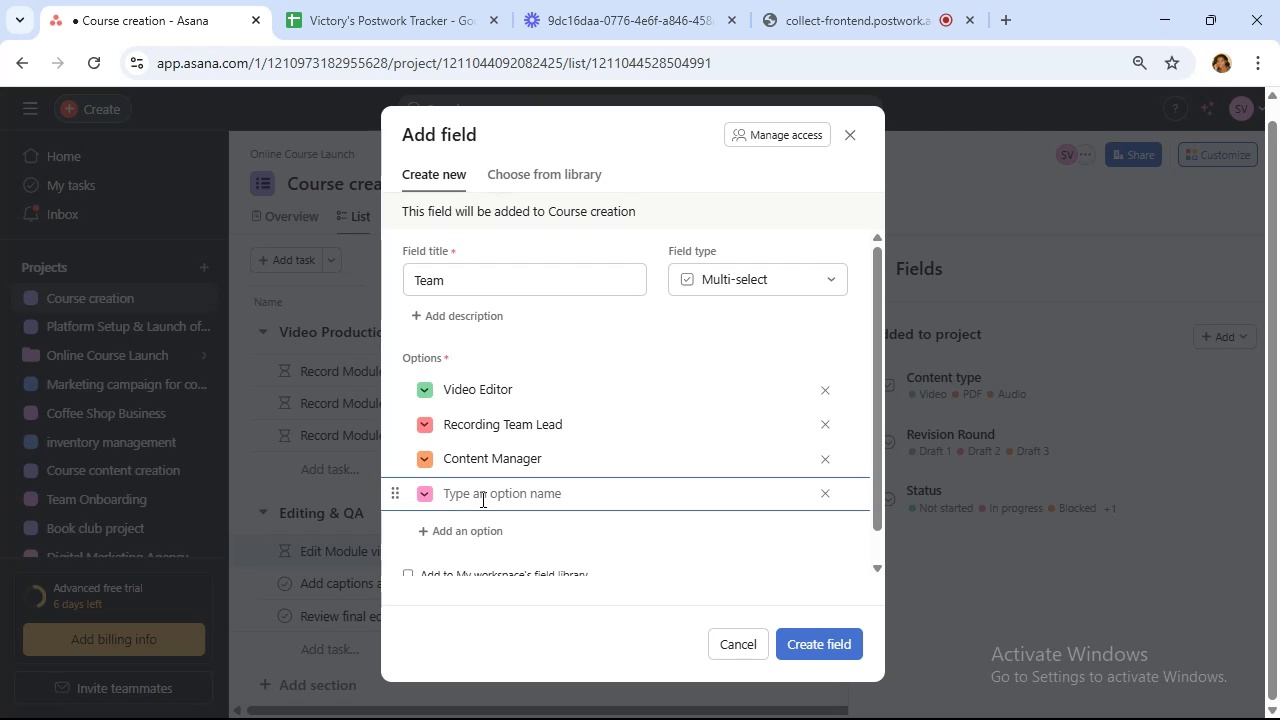 
type(Script Writer)
 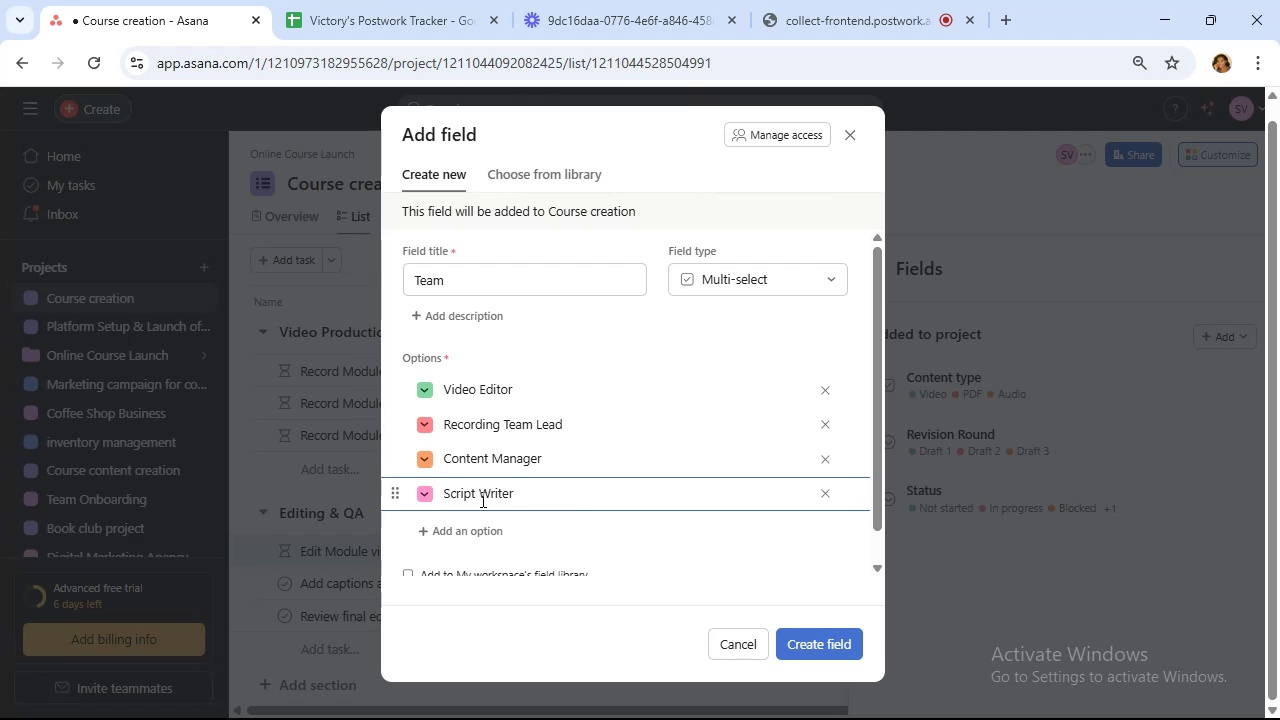 
wait(11.75)
 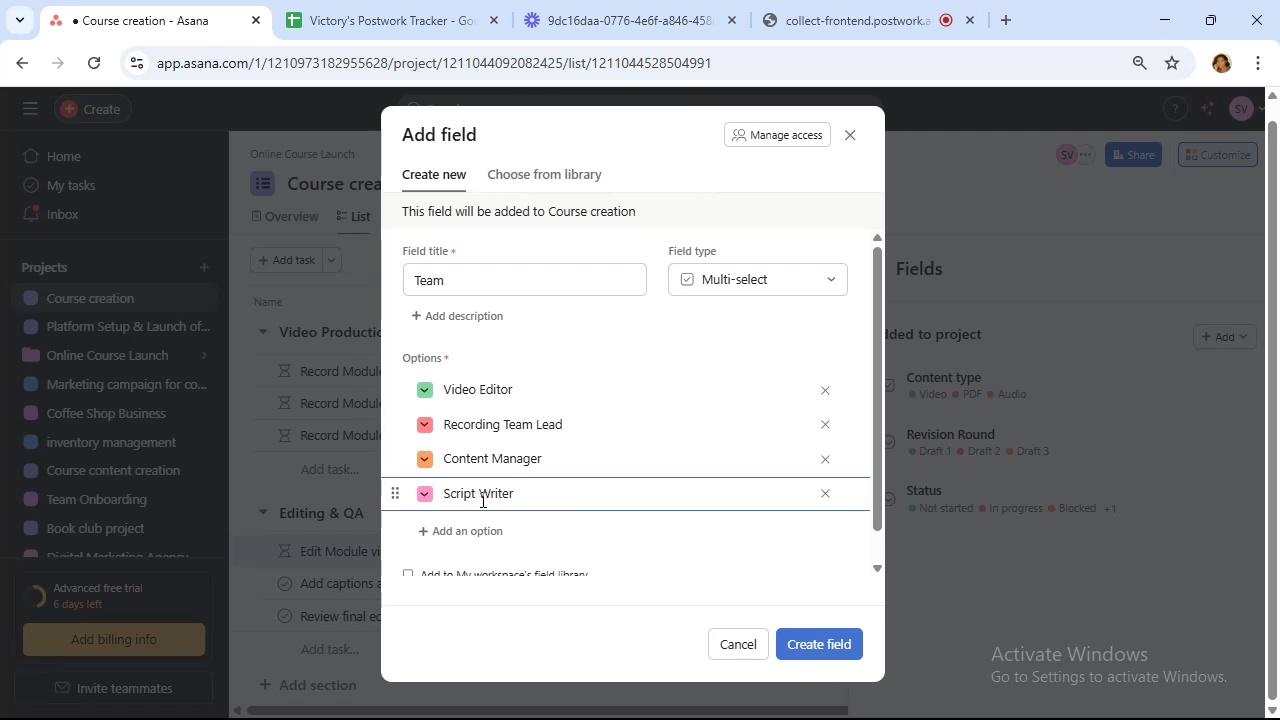 
scroll: coordinate [479, 480], scroll_direction: down, amount: 2.0
 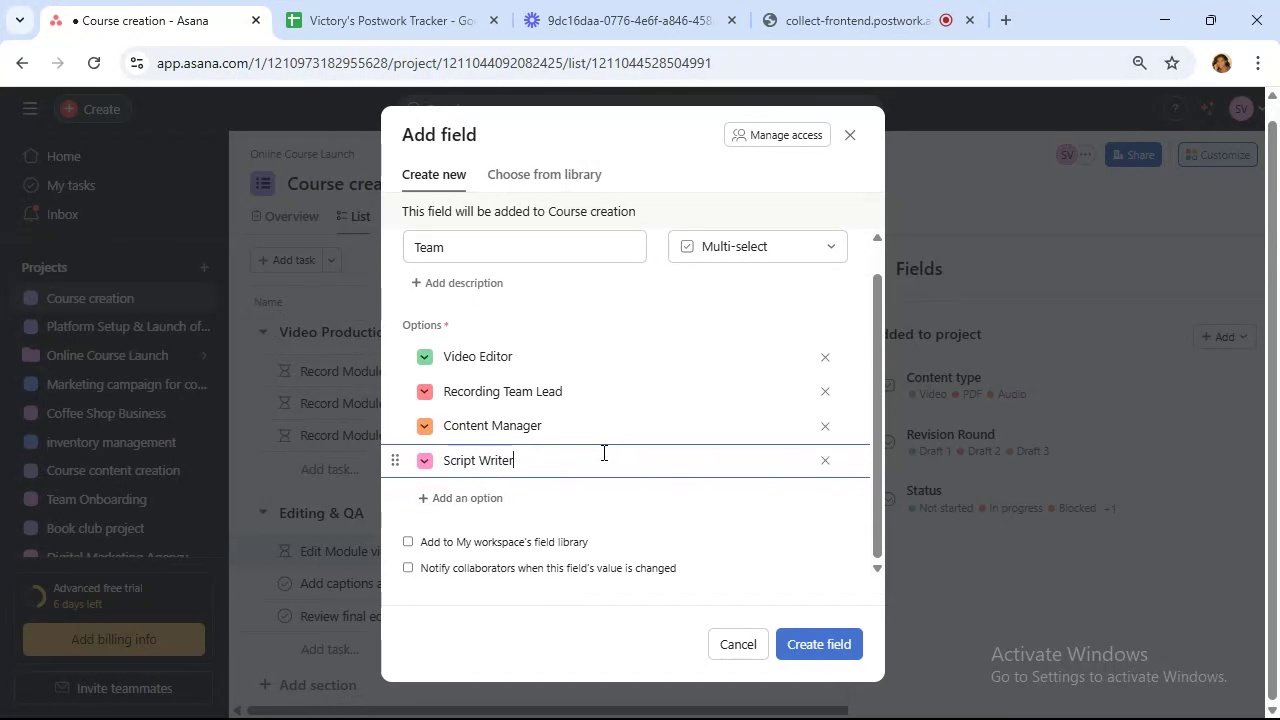 
wait(9.86)
 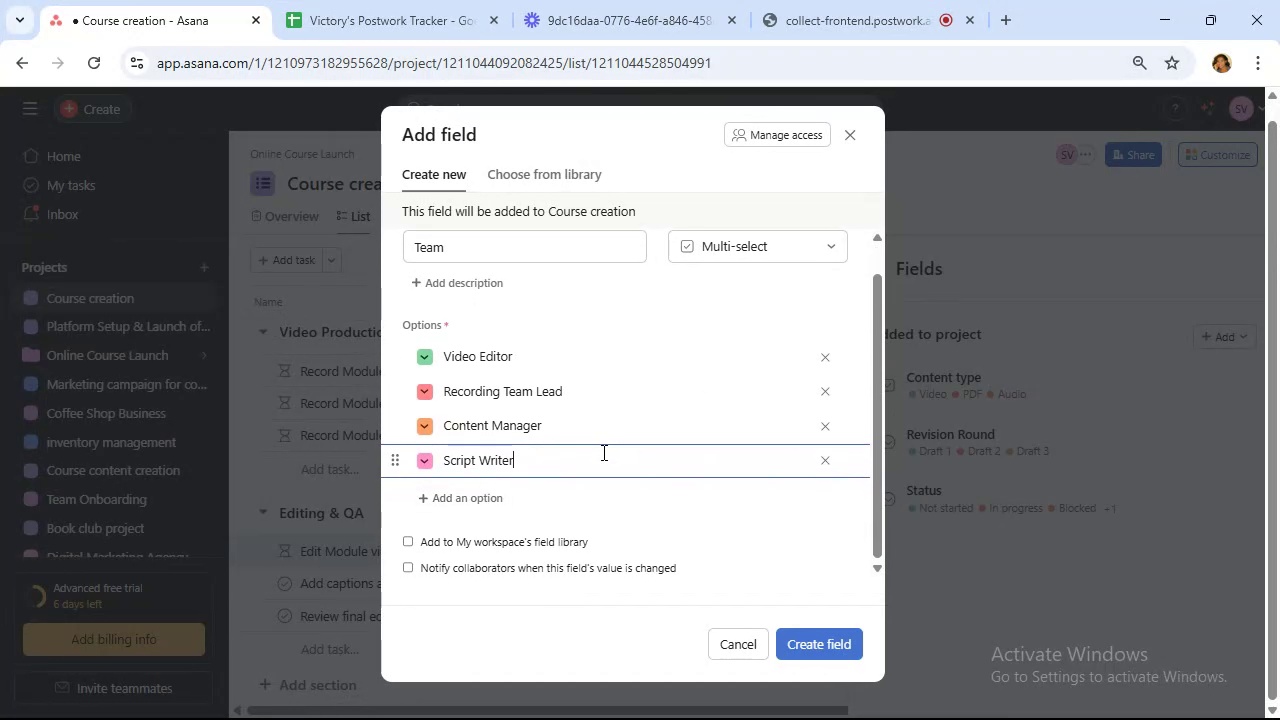 
left_click([481, 501])
 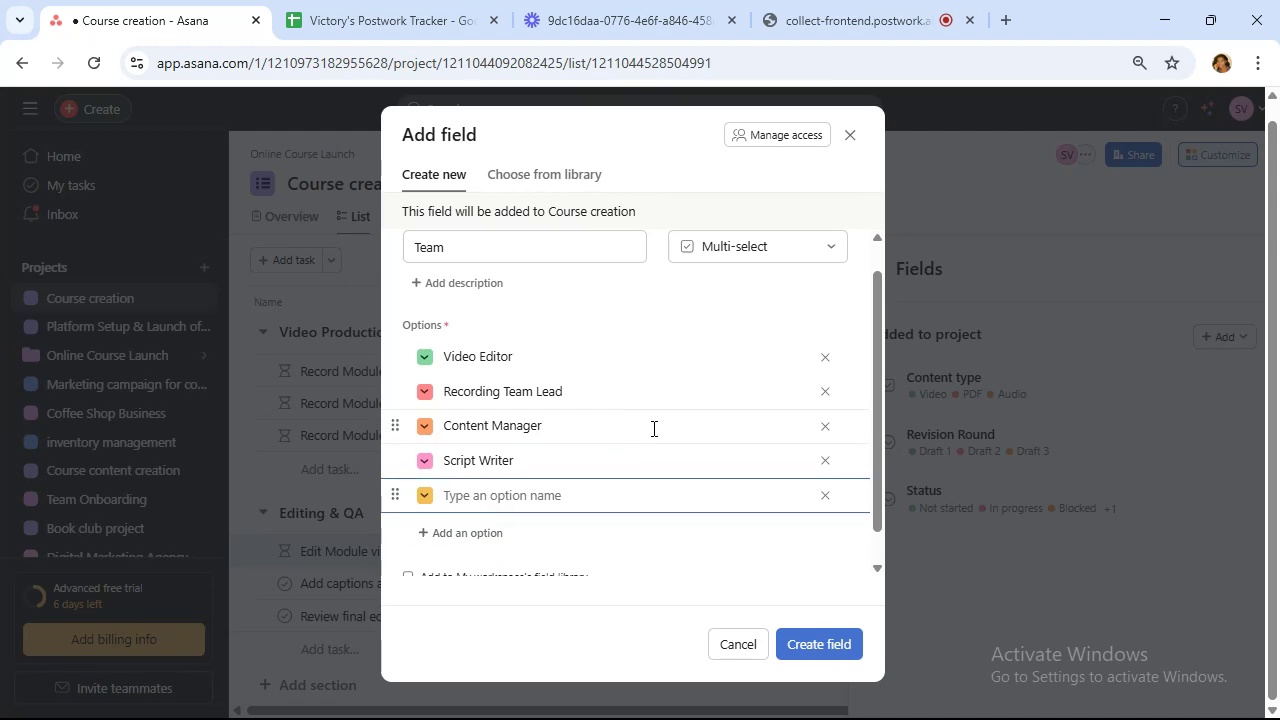 
wait(8.78)
 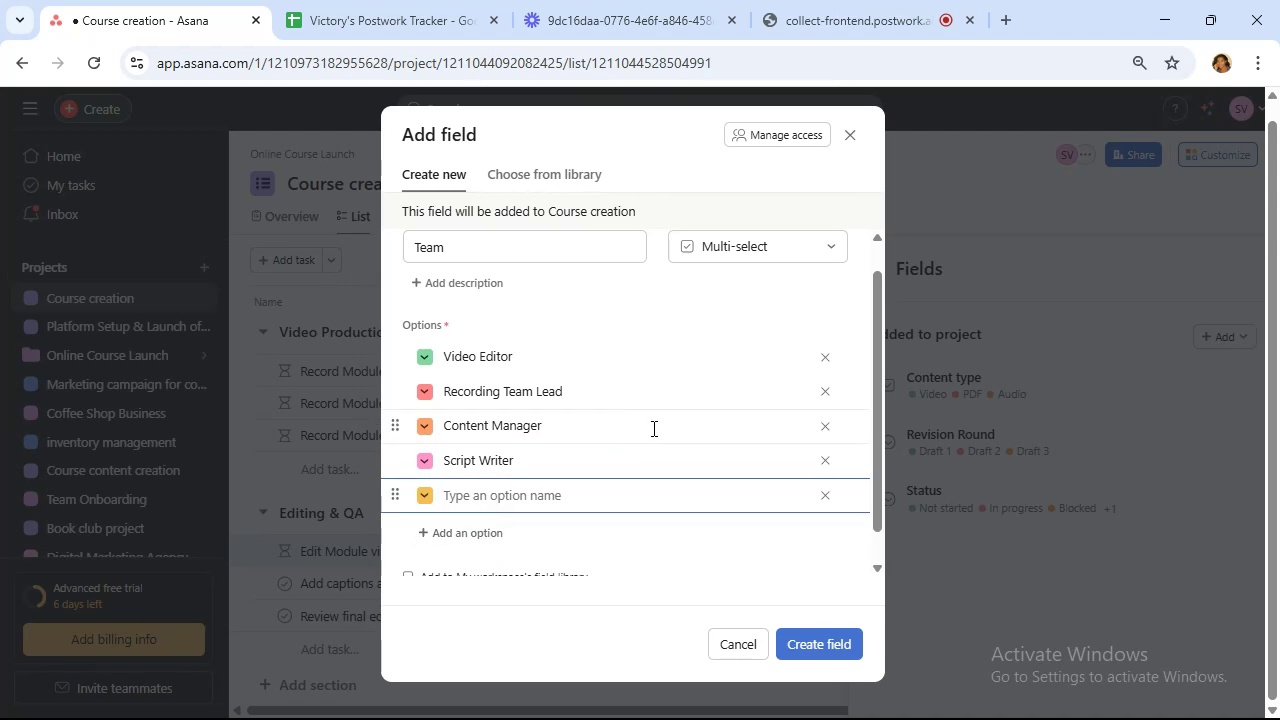 
type(Script Editor)
 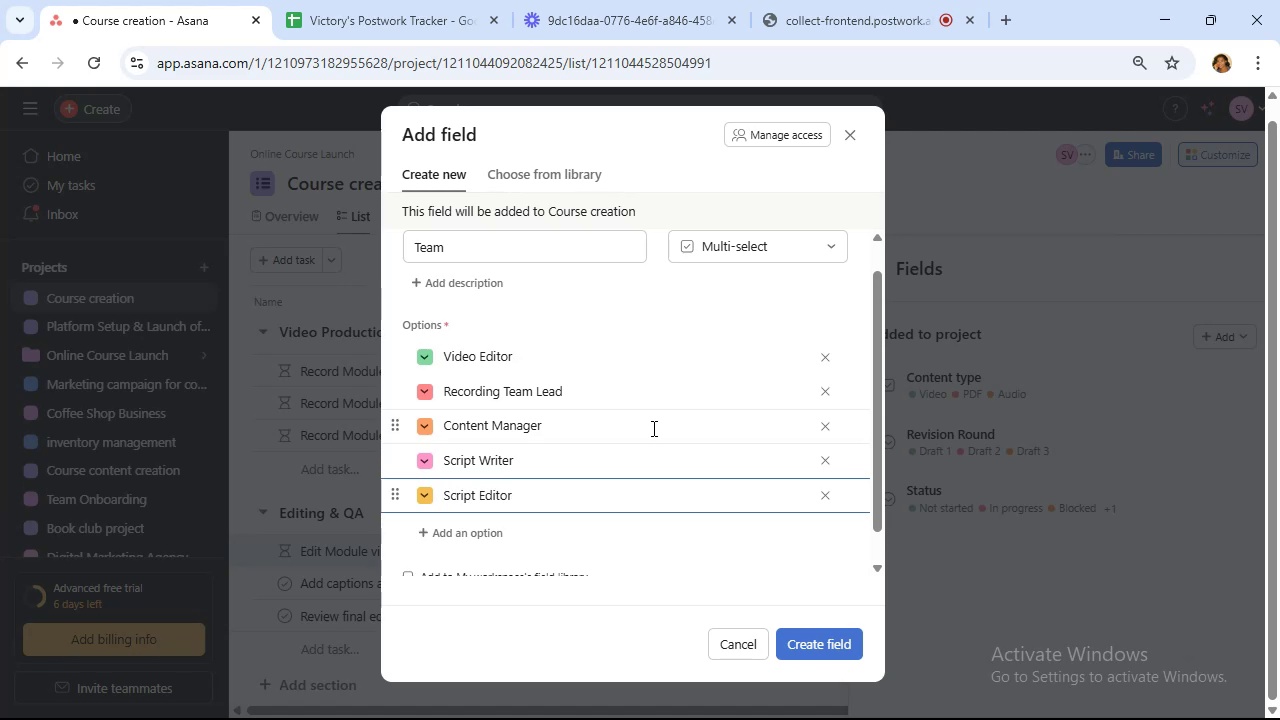 
left_click([498, 525])
 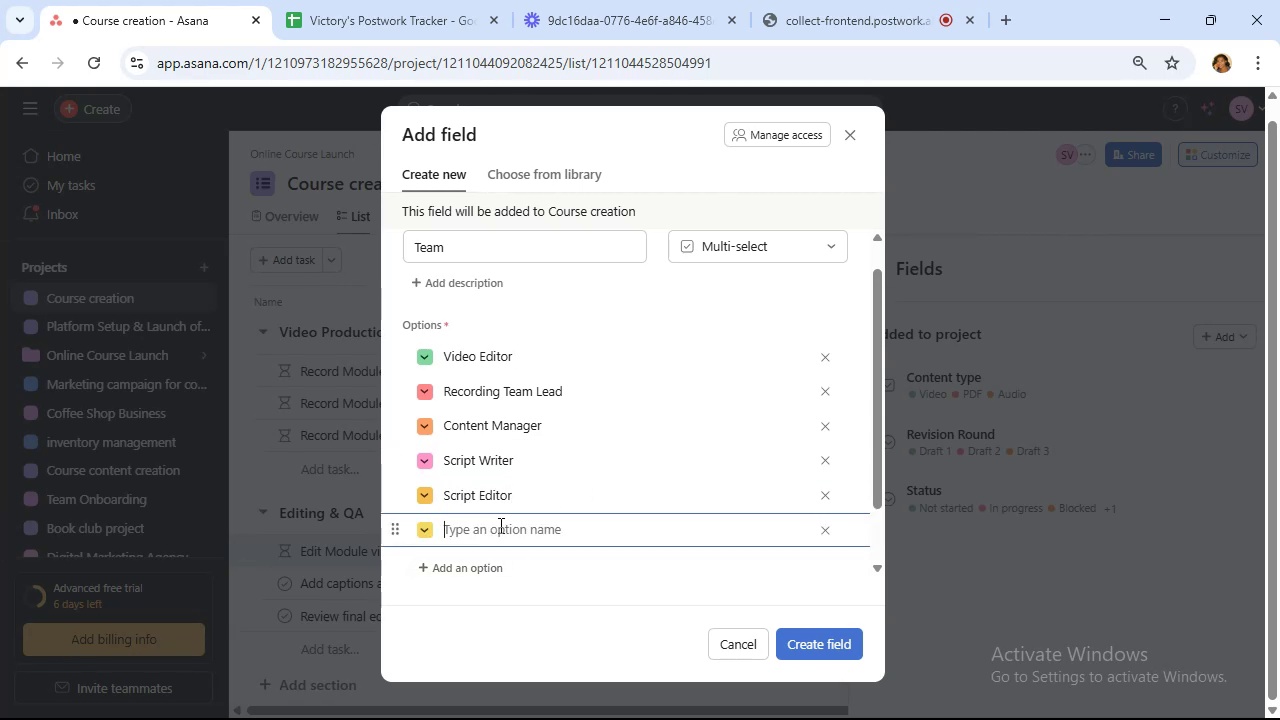 
type(Copywriter)
 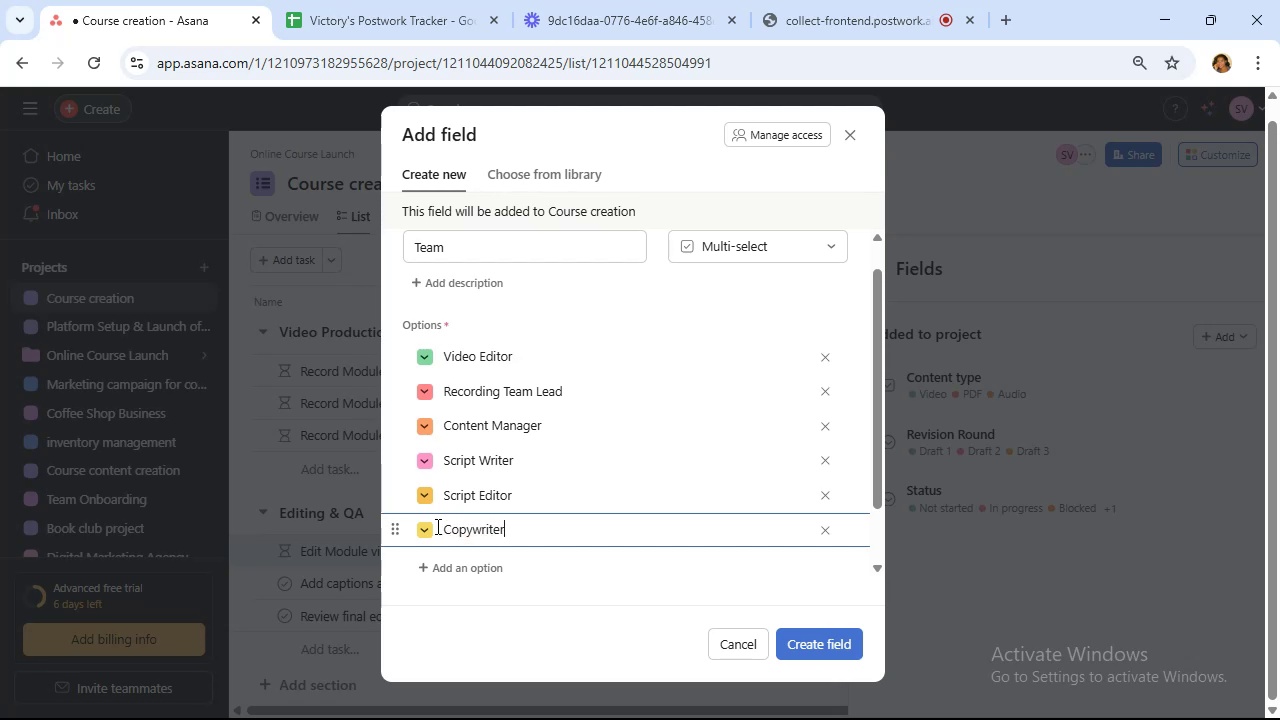 
left_click([427, 527])
 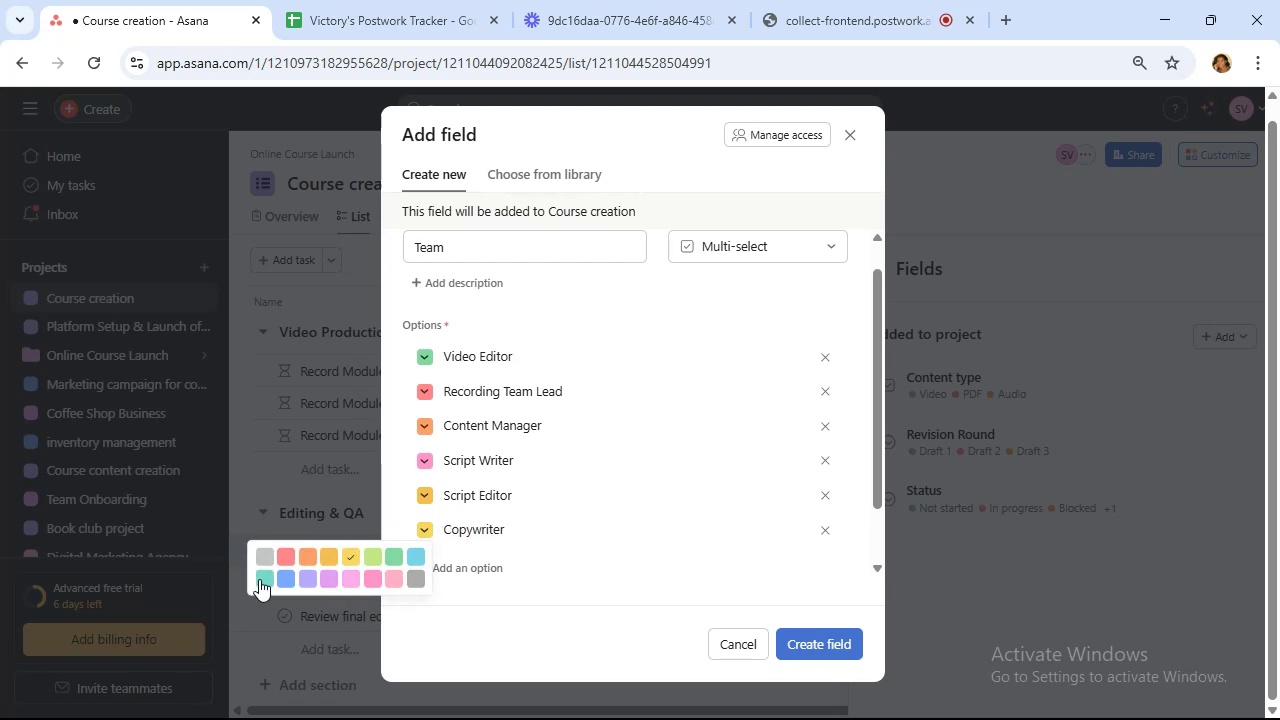 
left_click([259, 579])
 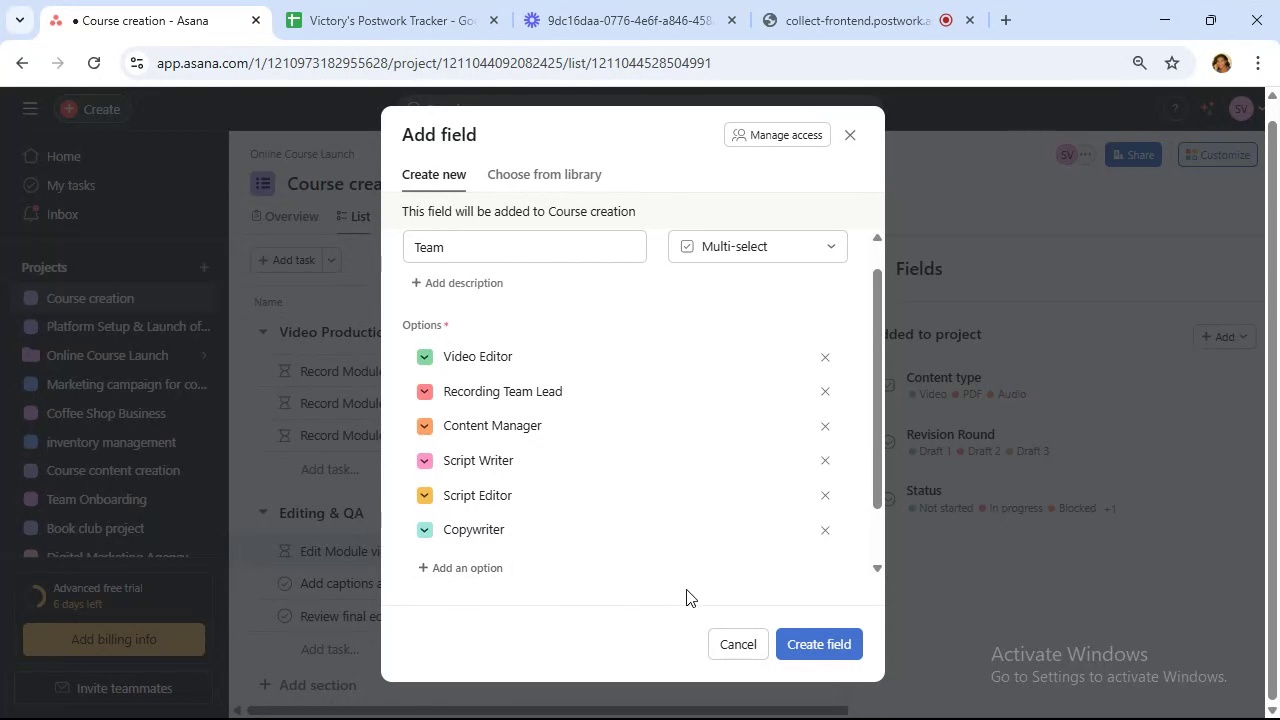 
left_click([811, 642])
 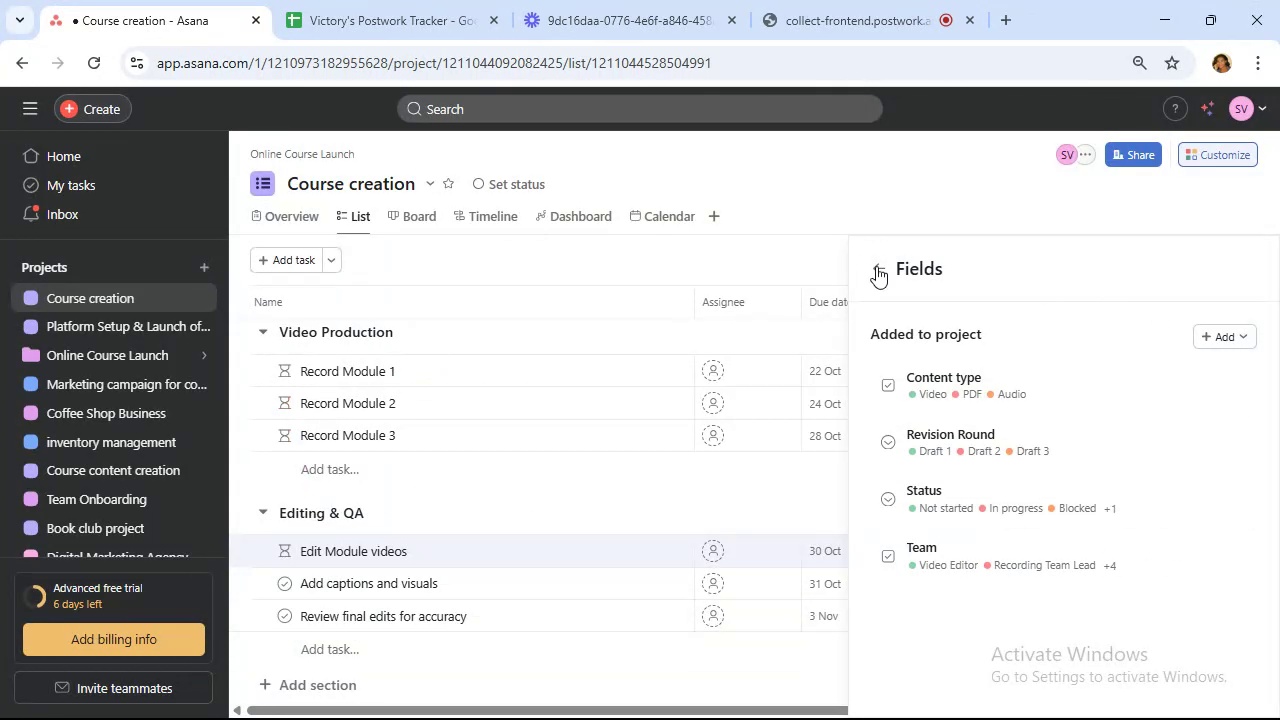 
left_click([878, 266])
 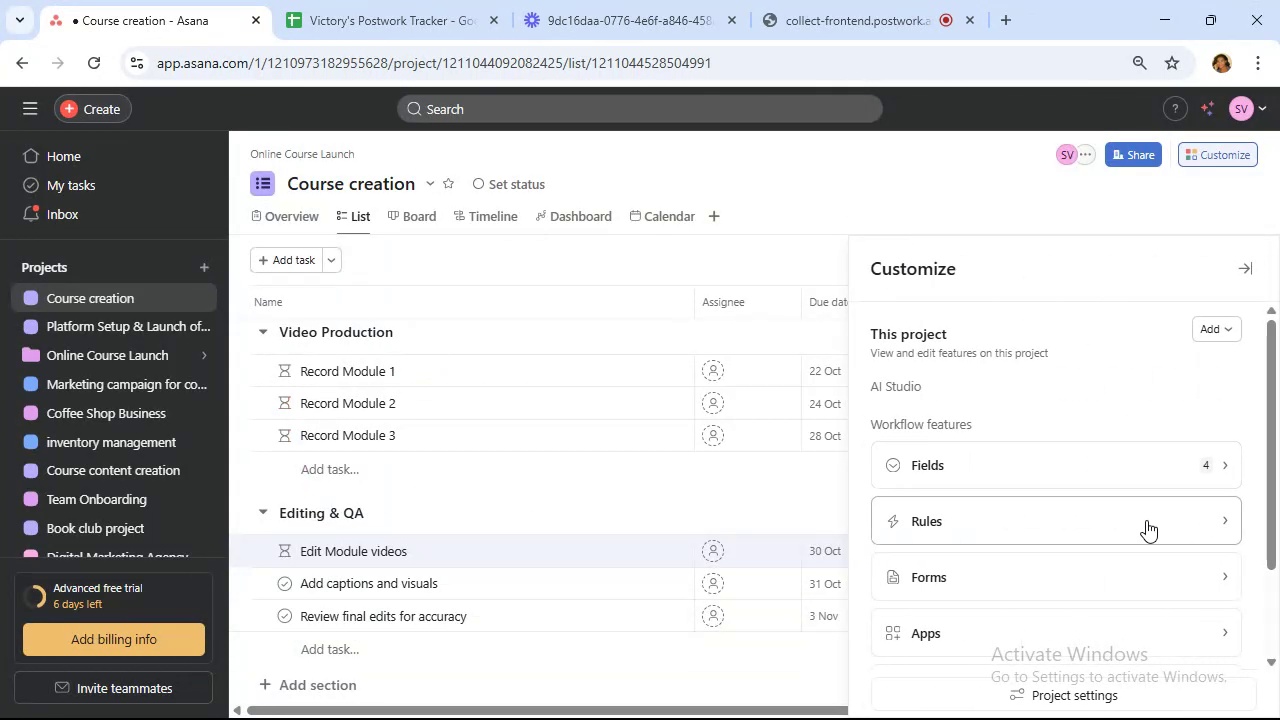 
left_click([1146, 520])
 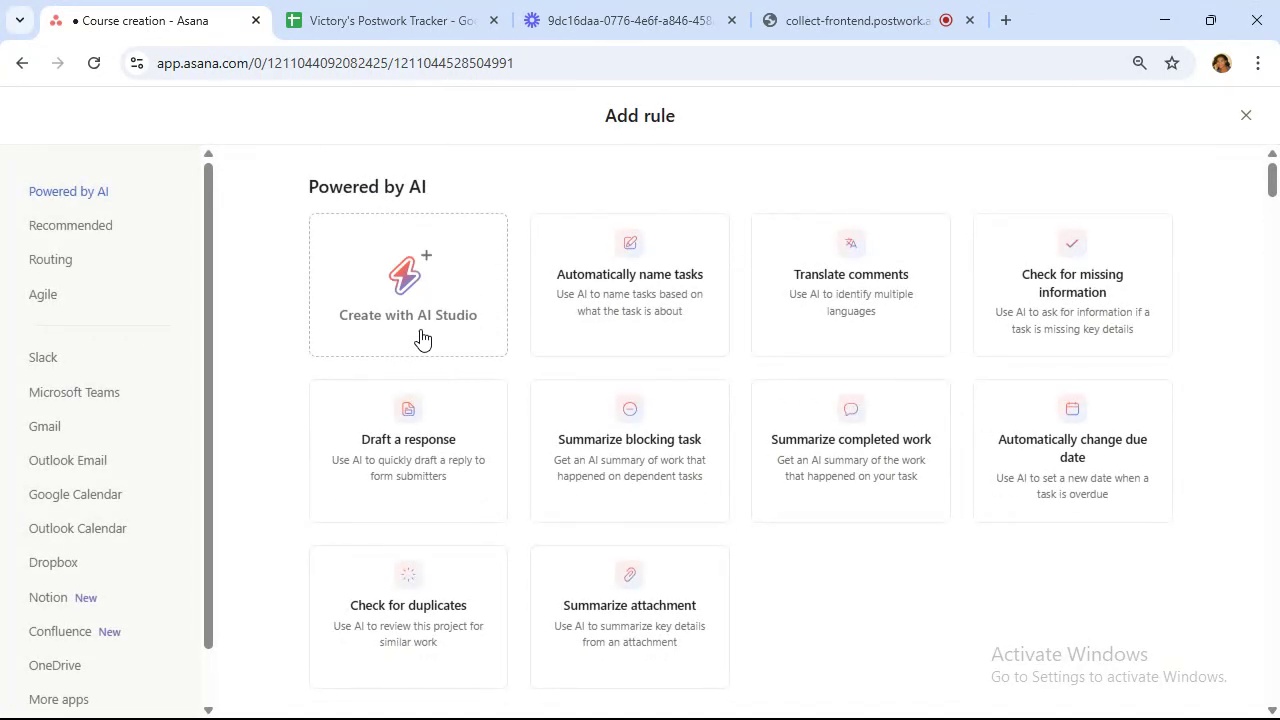 
scroll: coordinate [418, 333], scroll_direction: down, amount: 4.0
 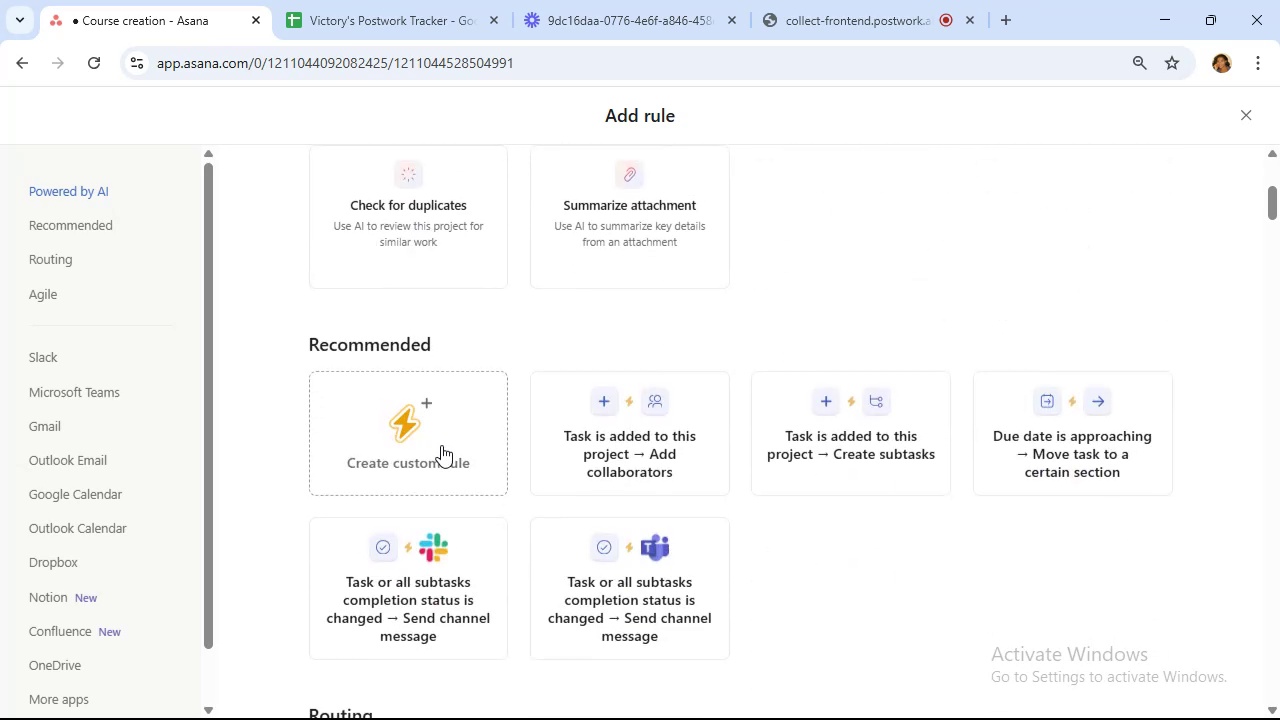 
left_click([441, 445])
 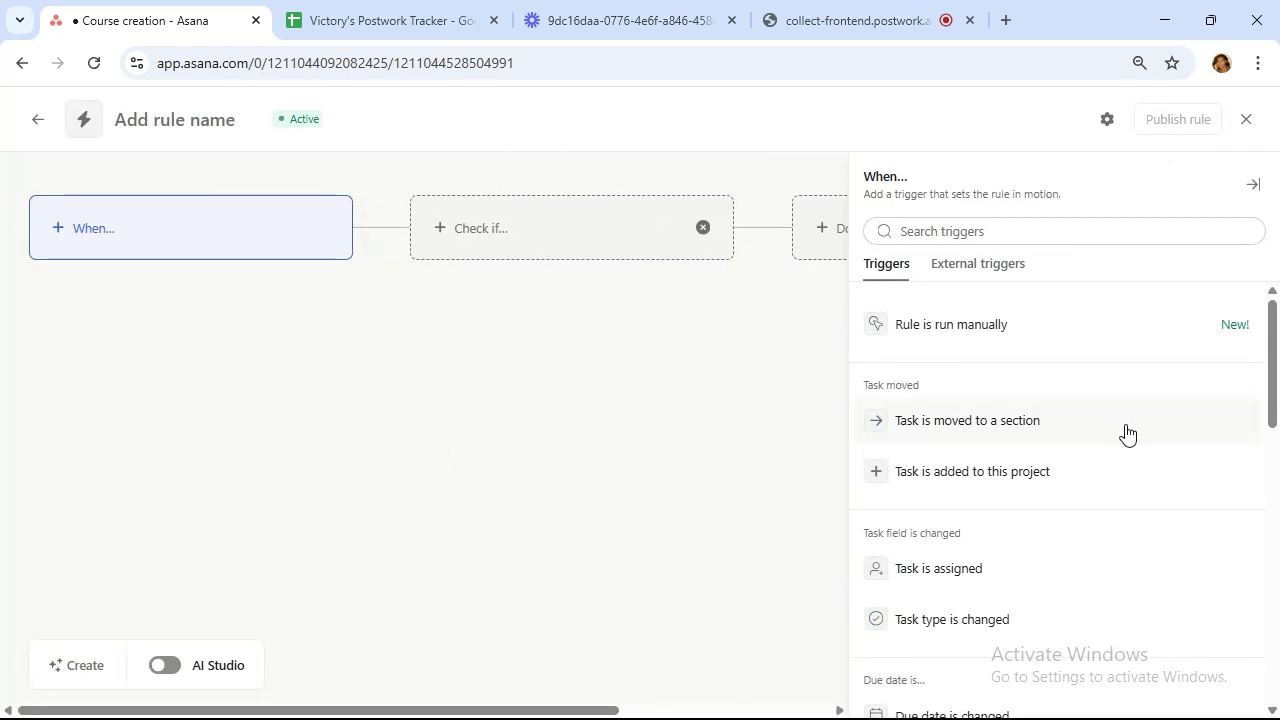 
scroll: coordinate [1098, 432], scroll_direction: down, amount: 10.0
 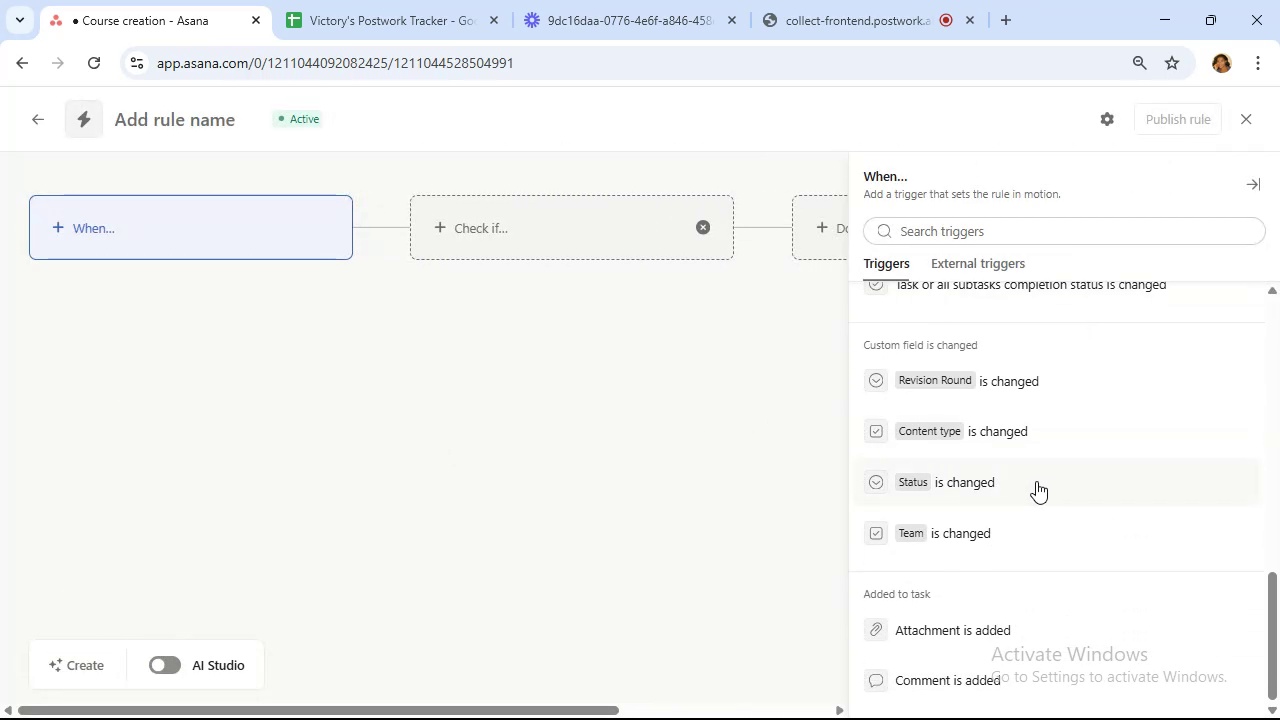 
left_click([1036, 481])
 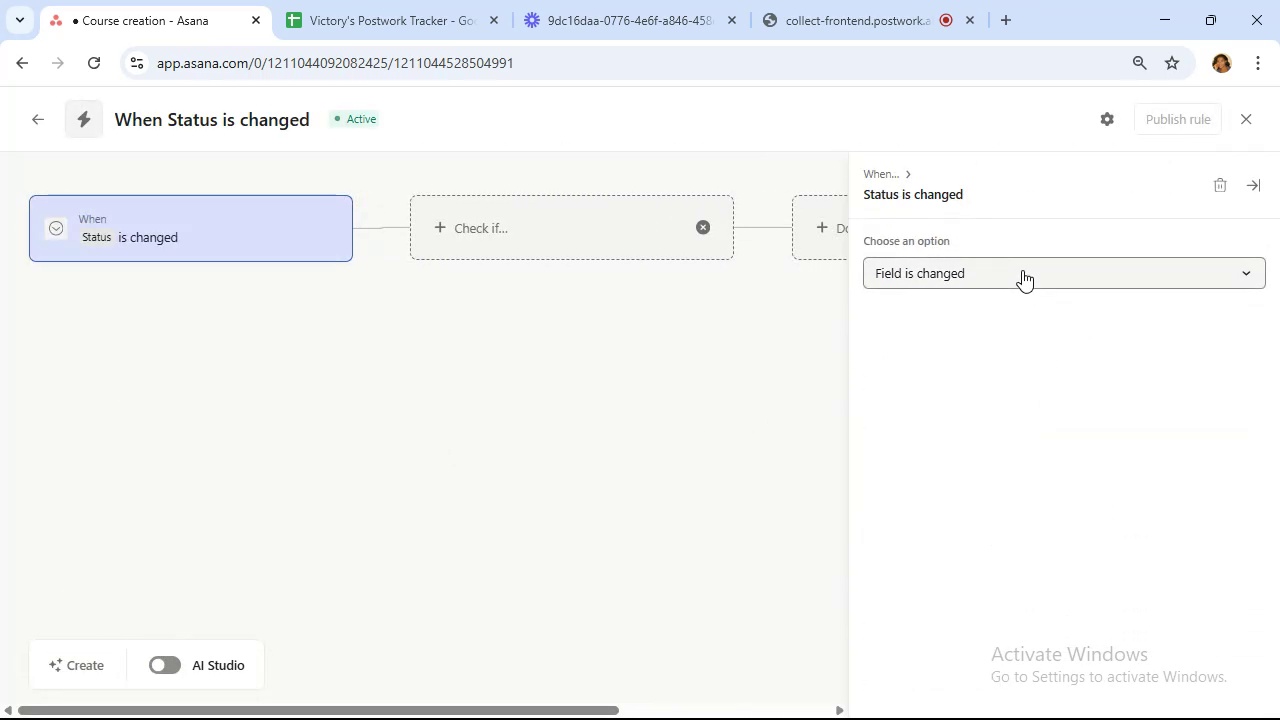 
left_click([1022, 270])
 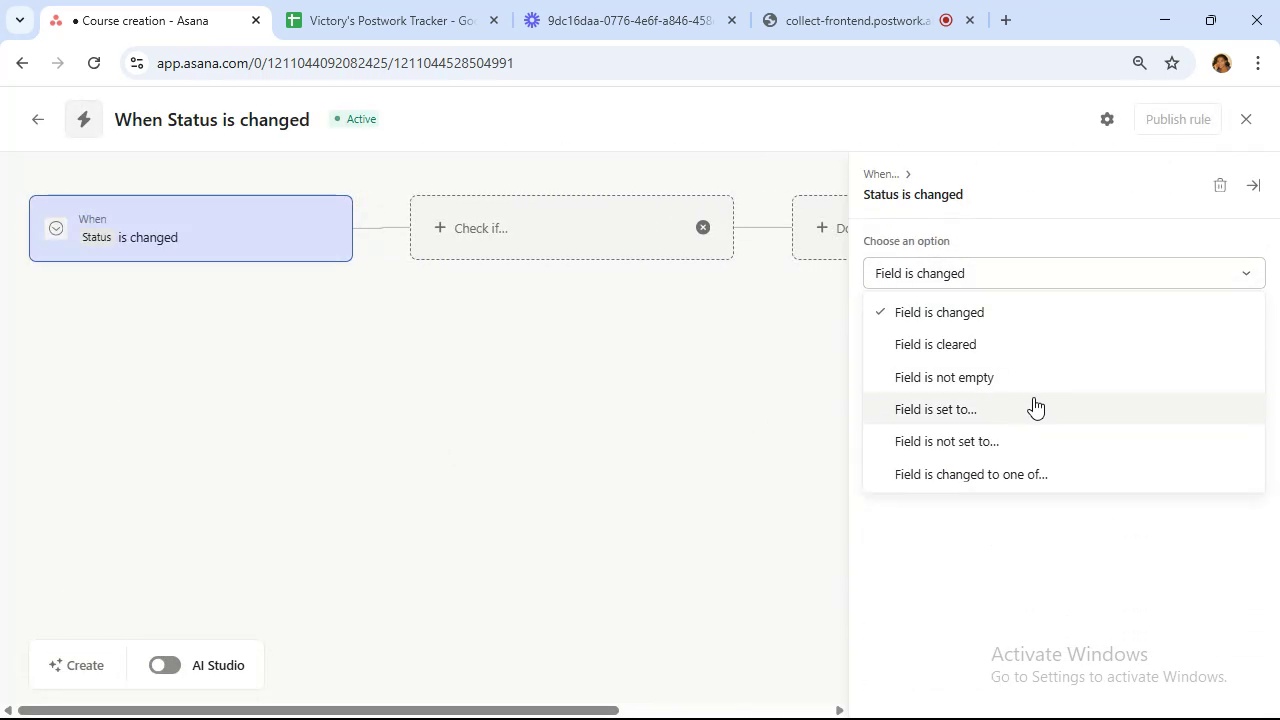 
left_click([1033, 397])
 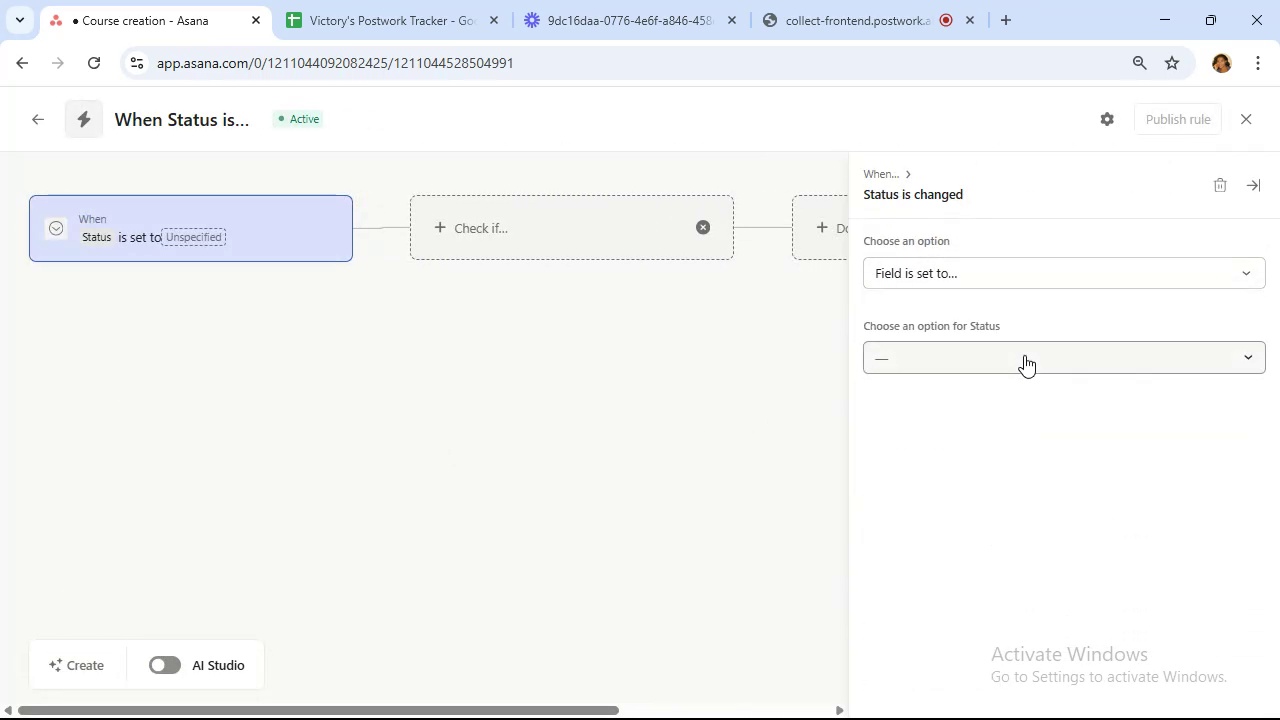 
left_click([1024, 355])
 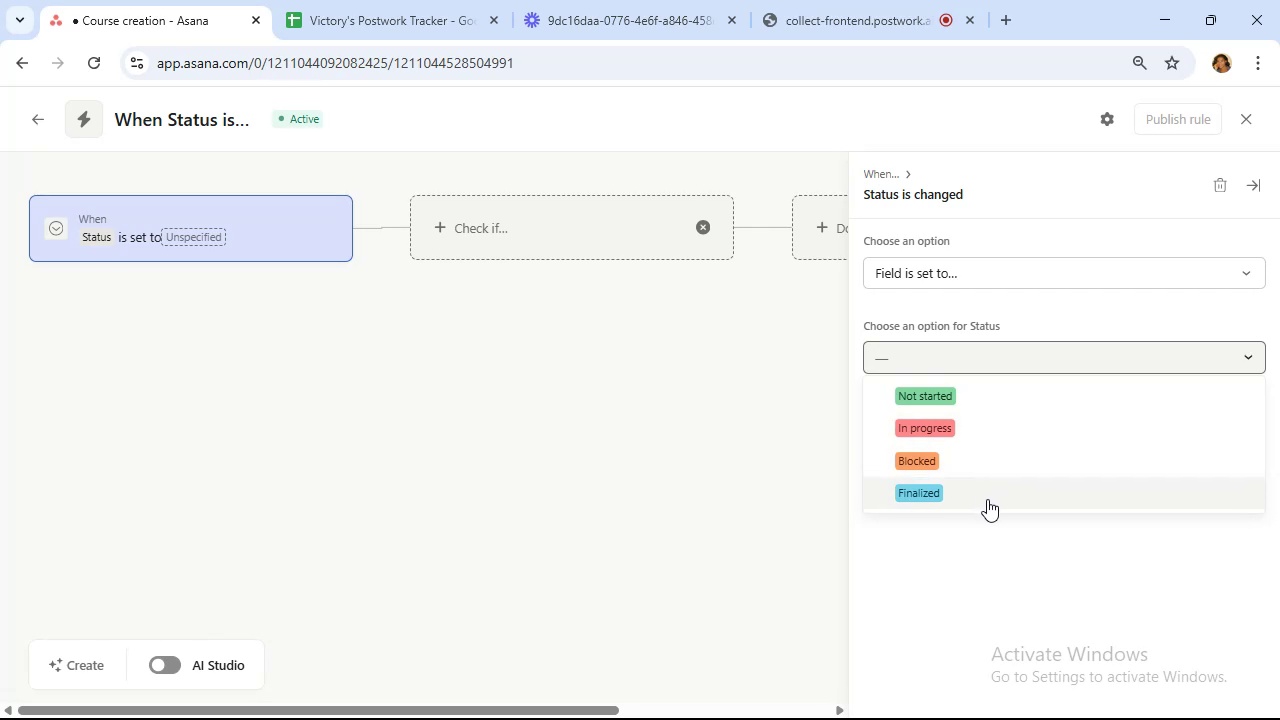 
left_click([987, 499])
 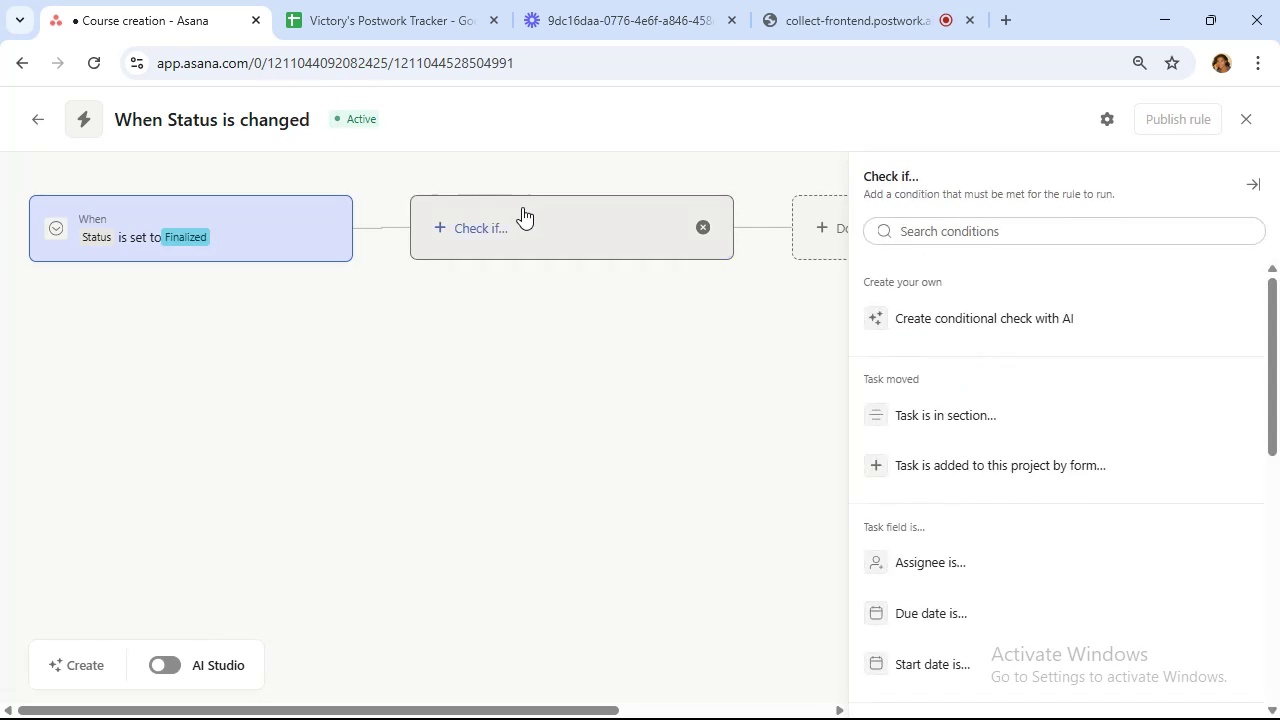 
left_click([522, 207])
 